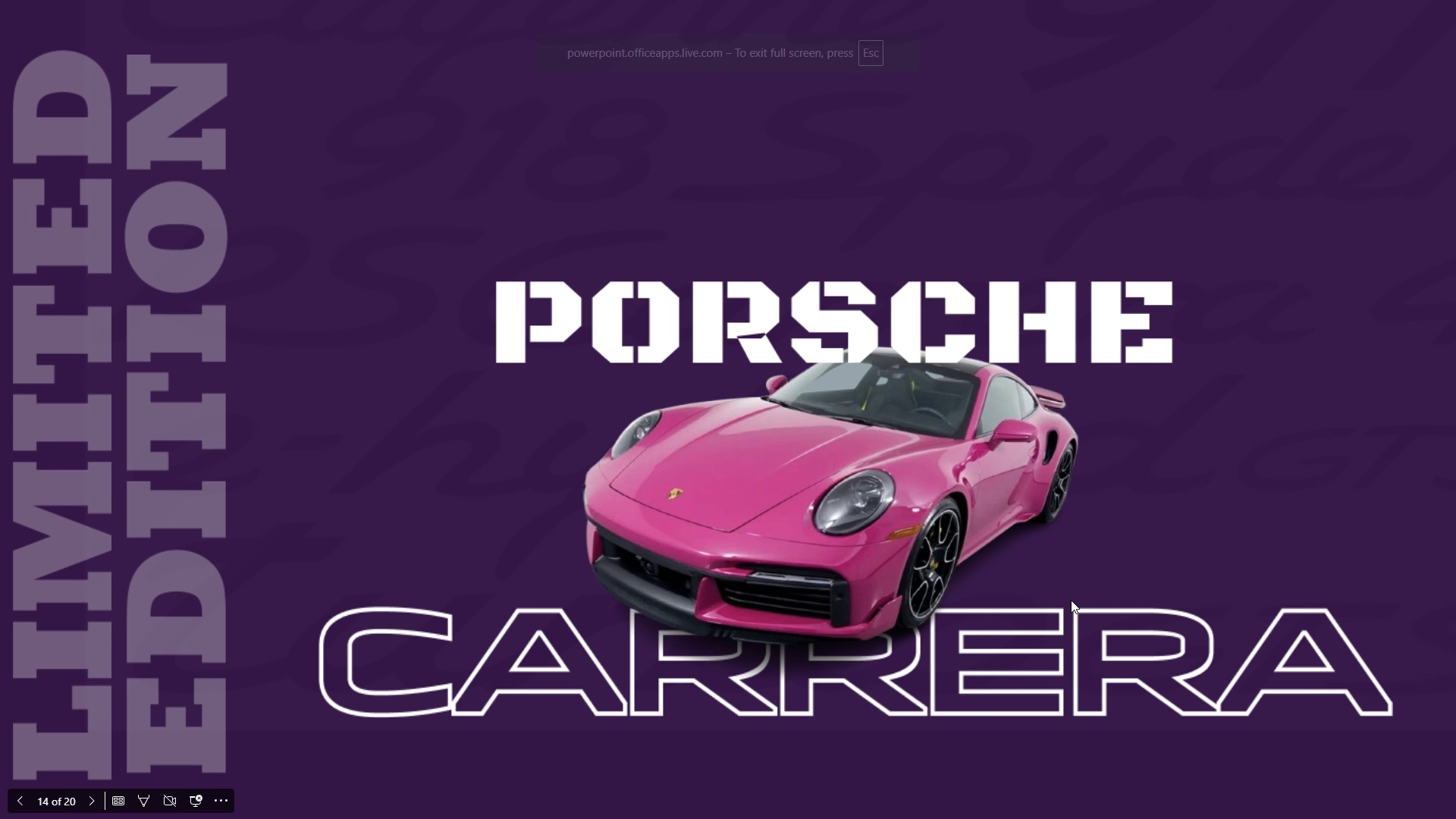 
wait(10.1)
 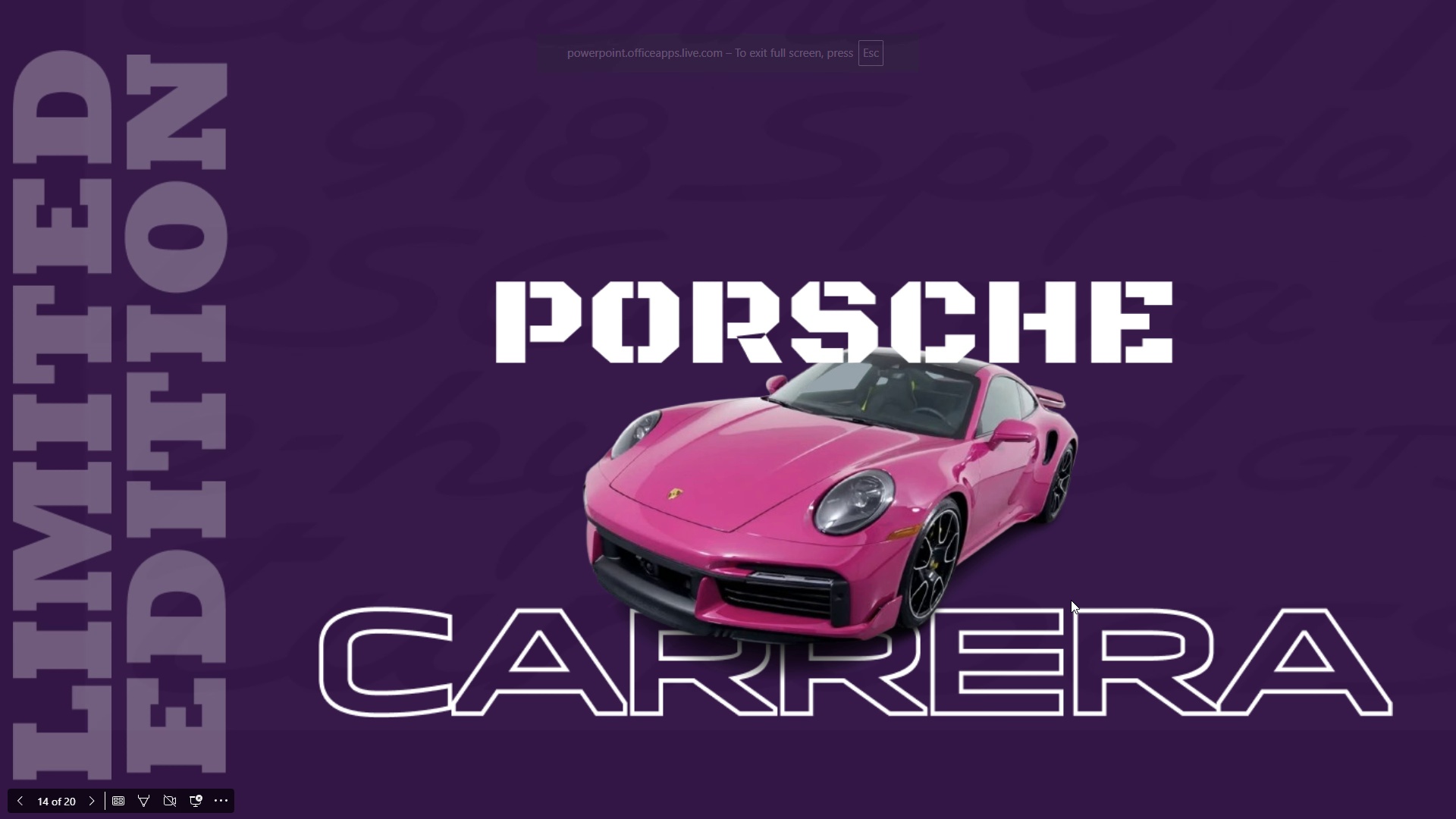 
key(Escape)
 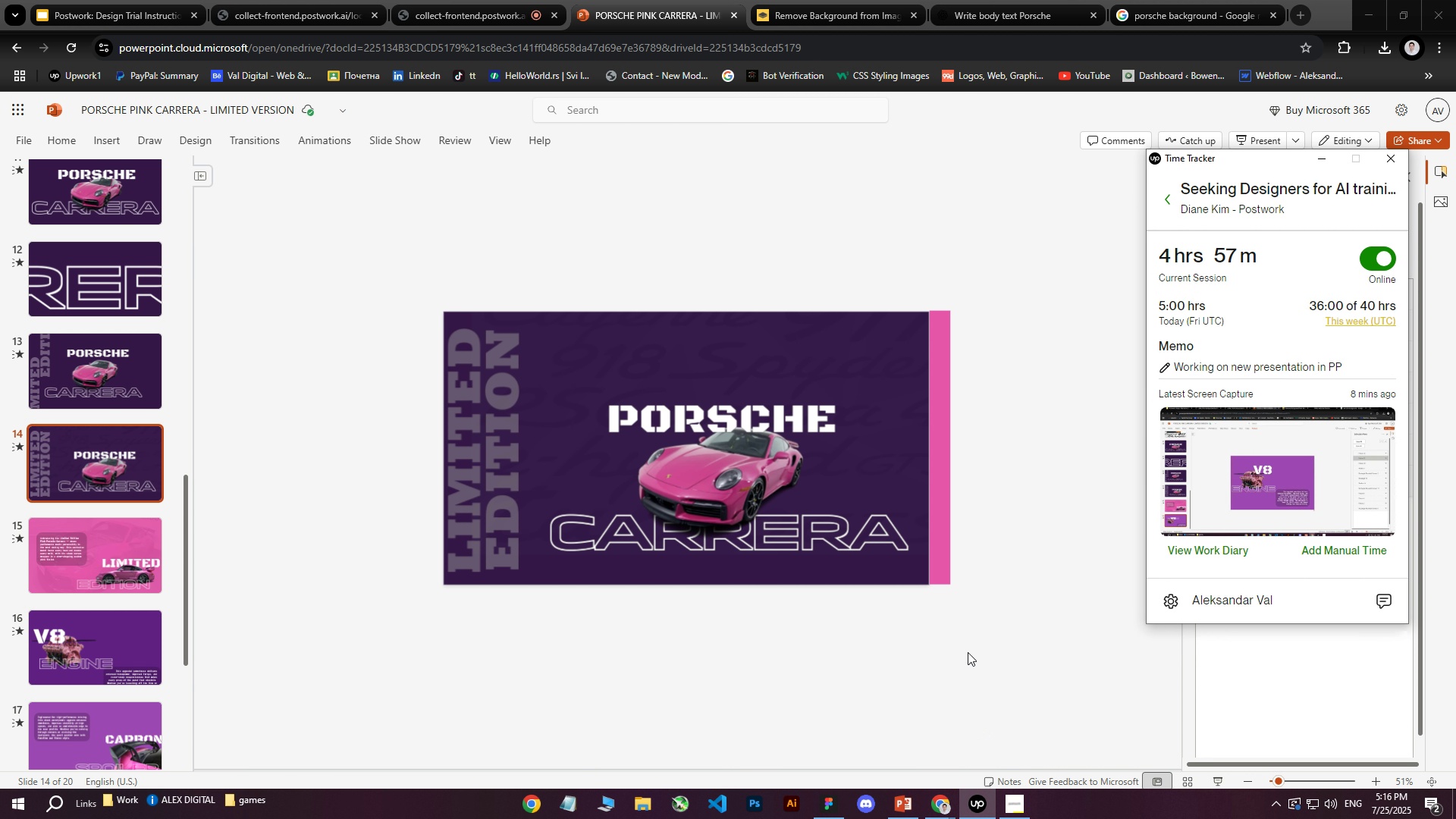 
wait(9.55)
 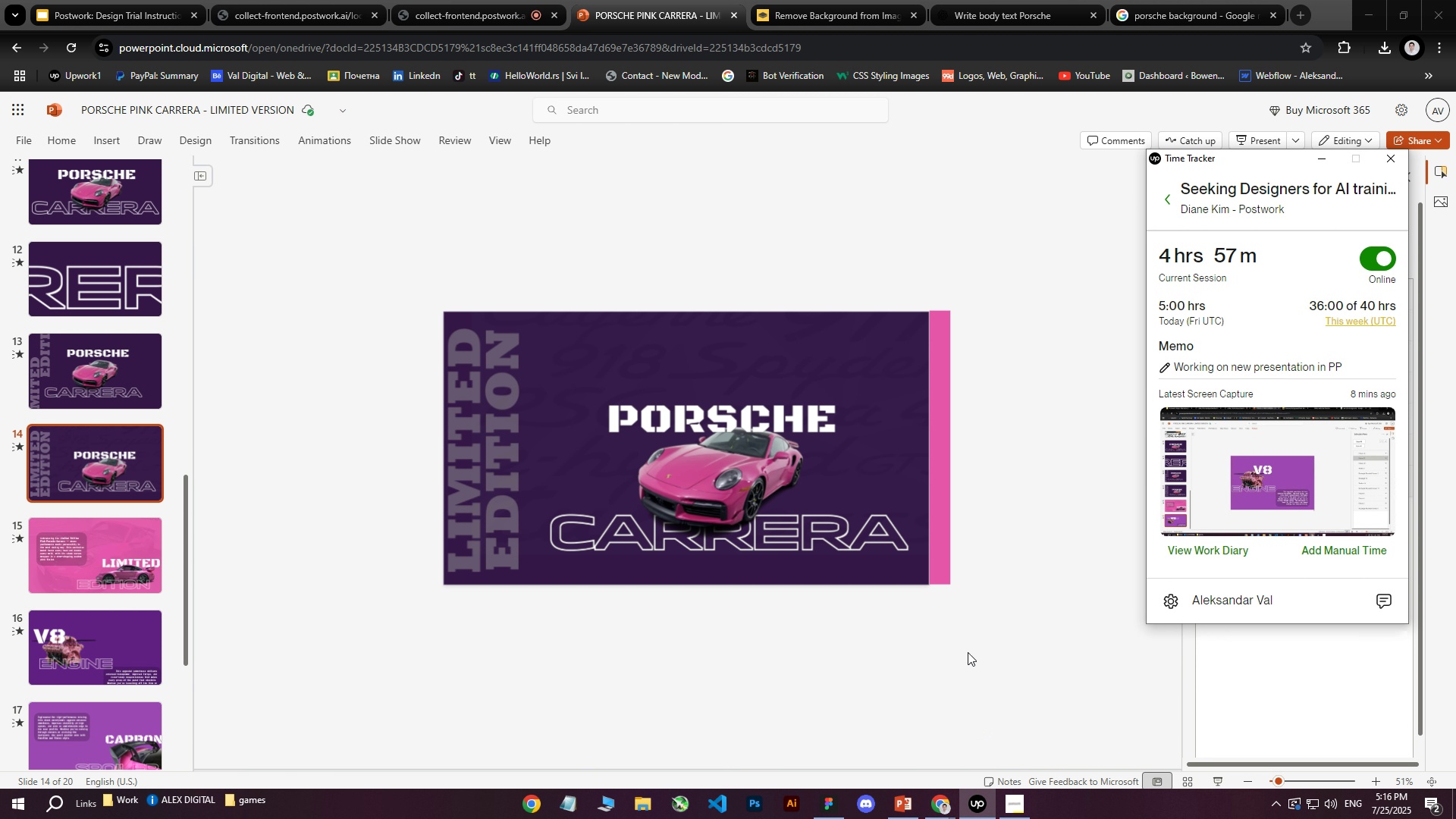 
left_click([900, 471])
 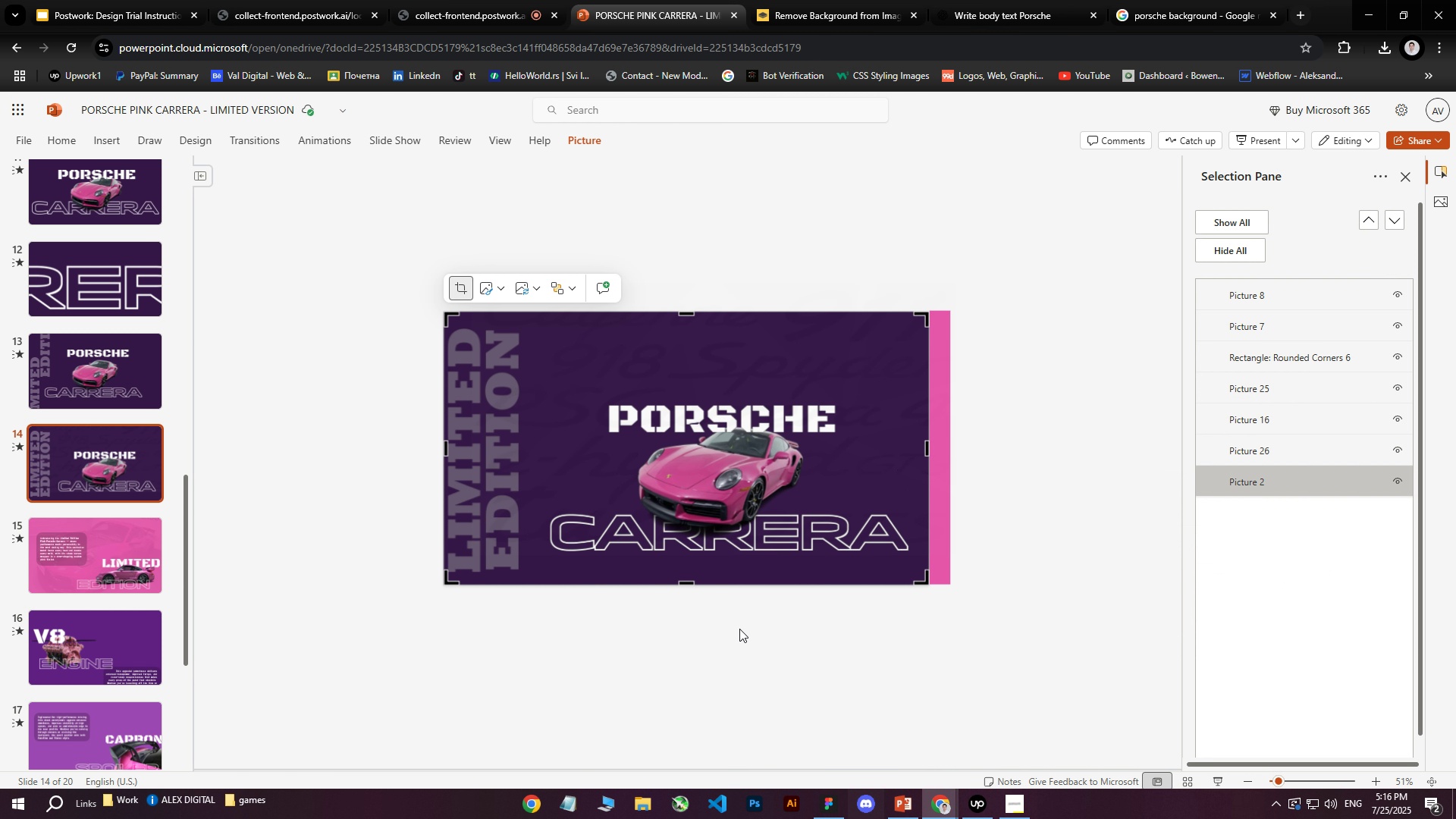 
left_click([520, 0])
 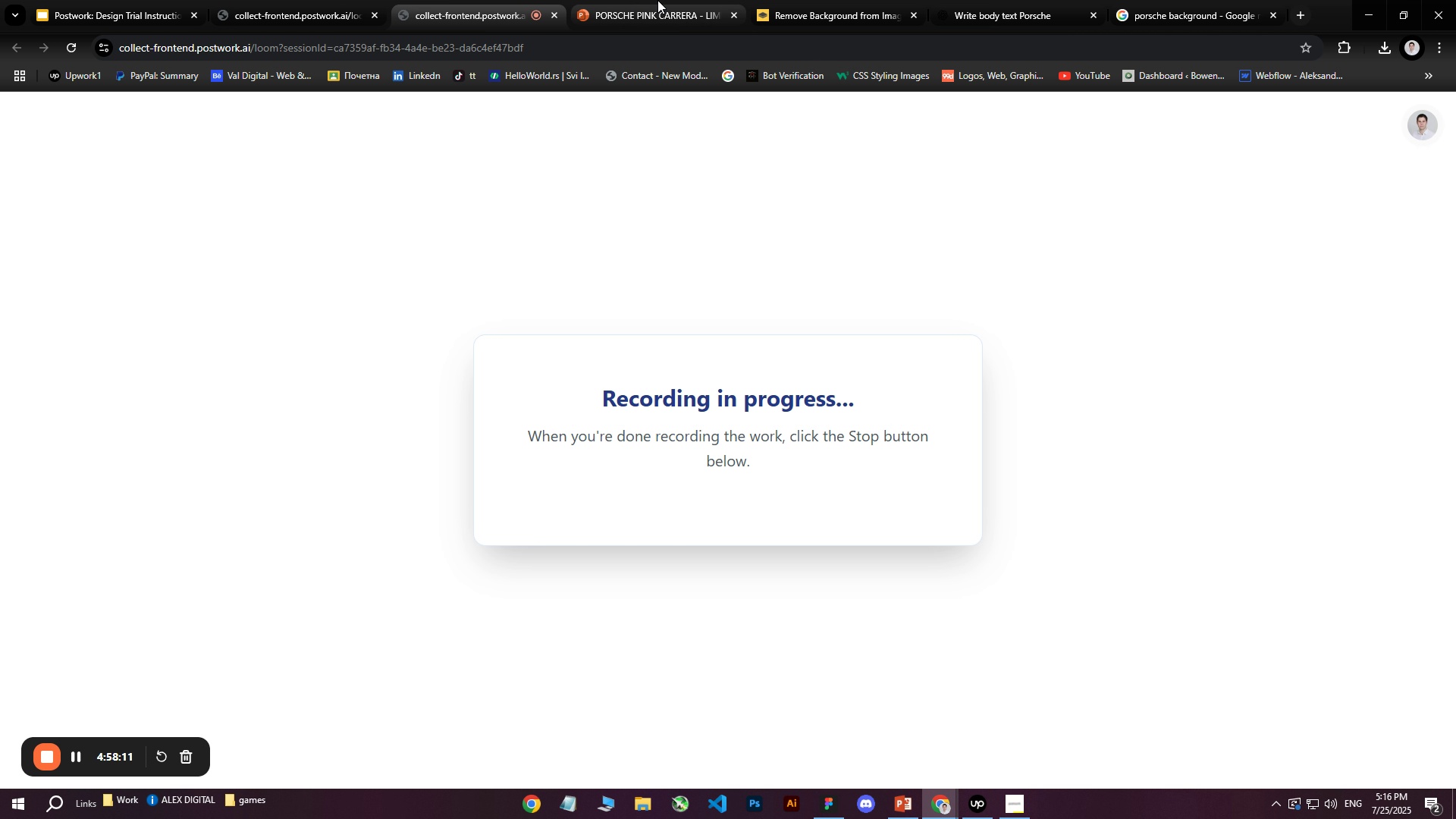 
left_click([663, 0])
 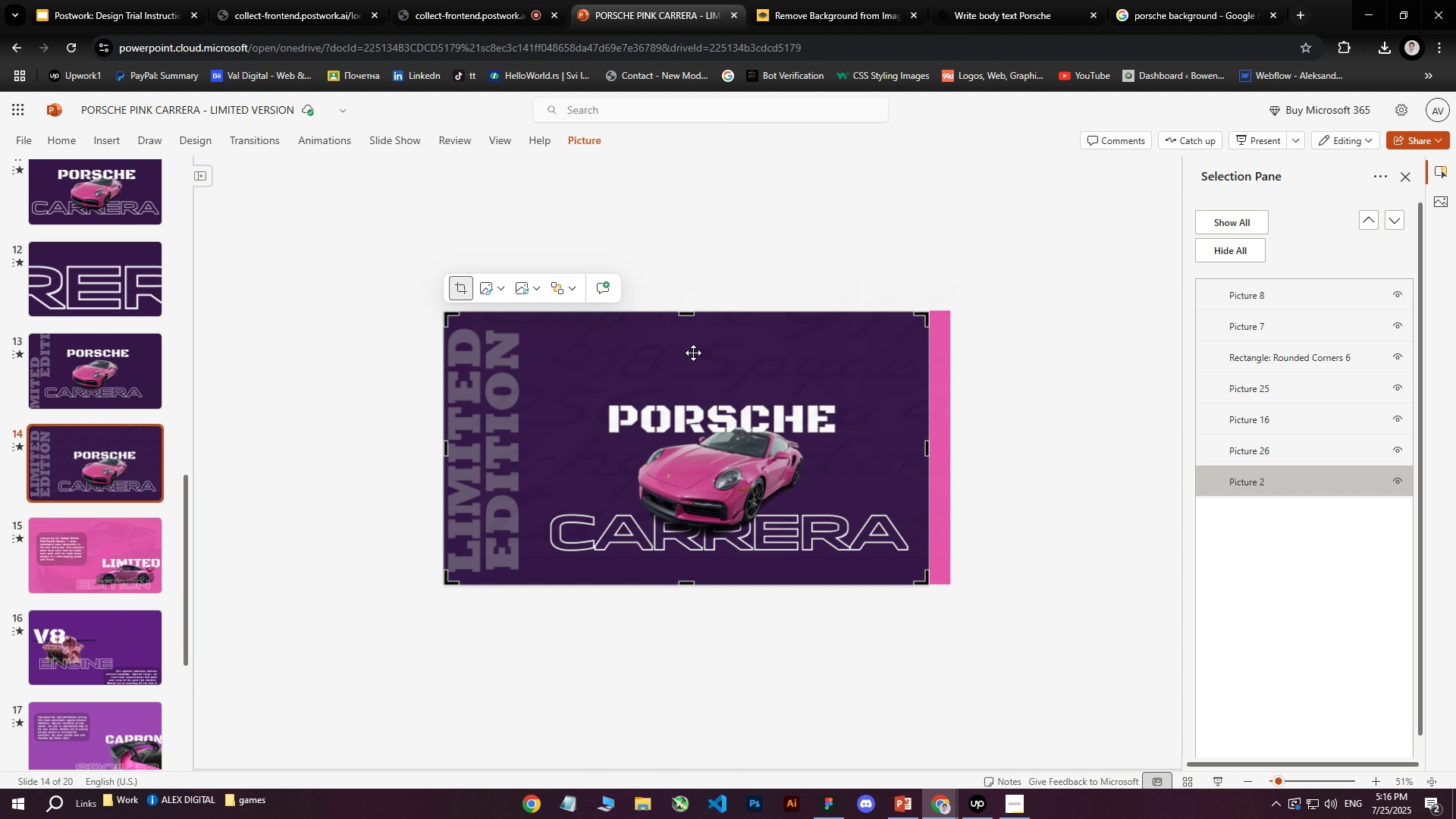 
left_click([708, 475])
 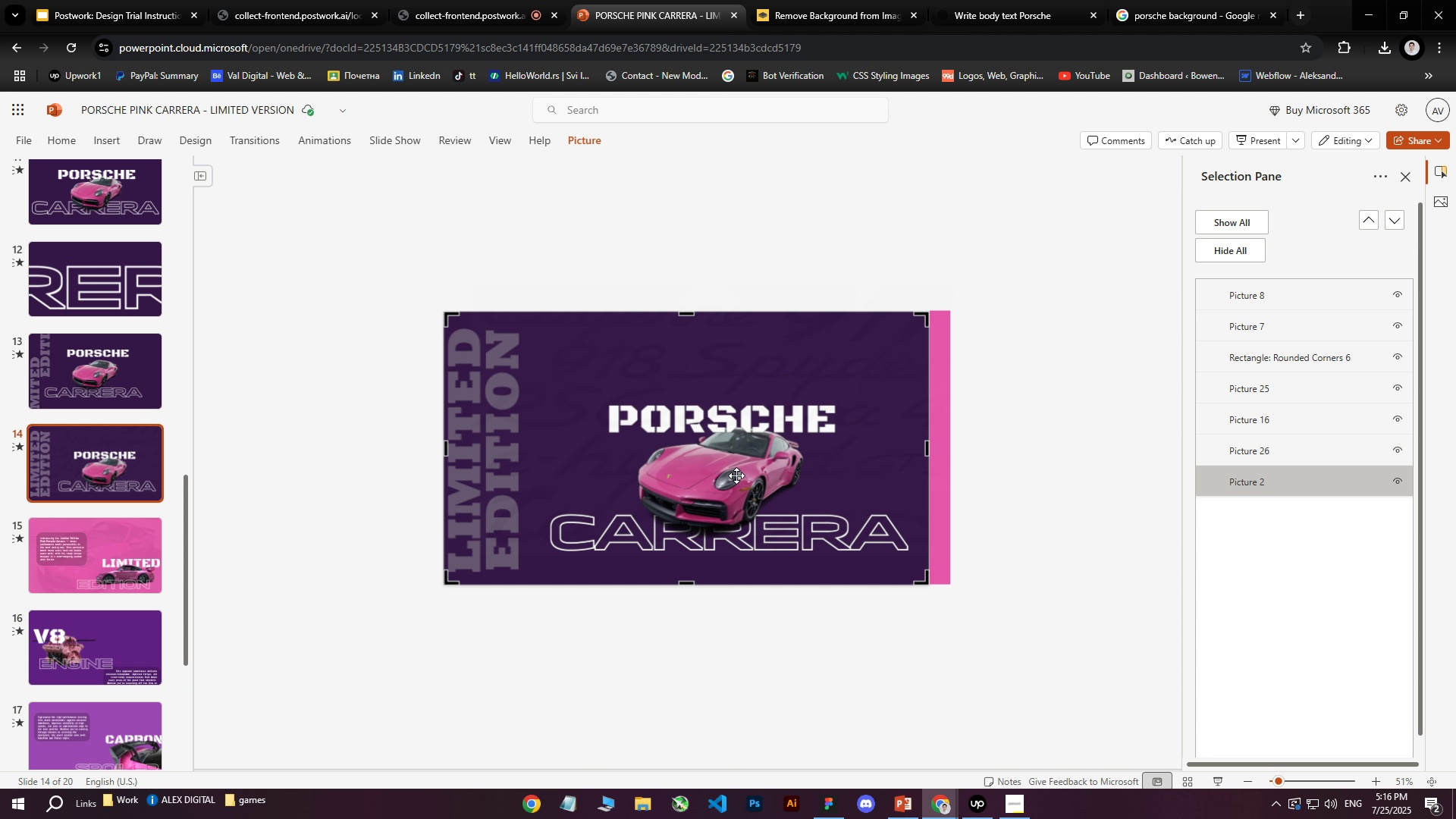 
double_click([732, 475])
 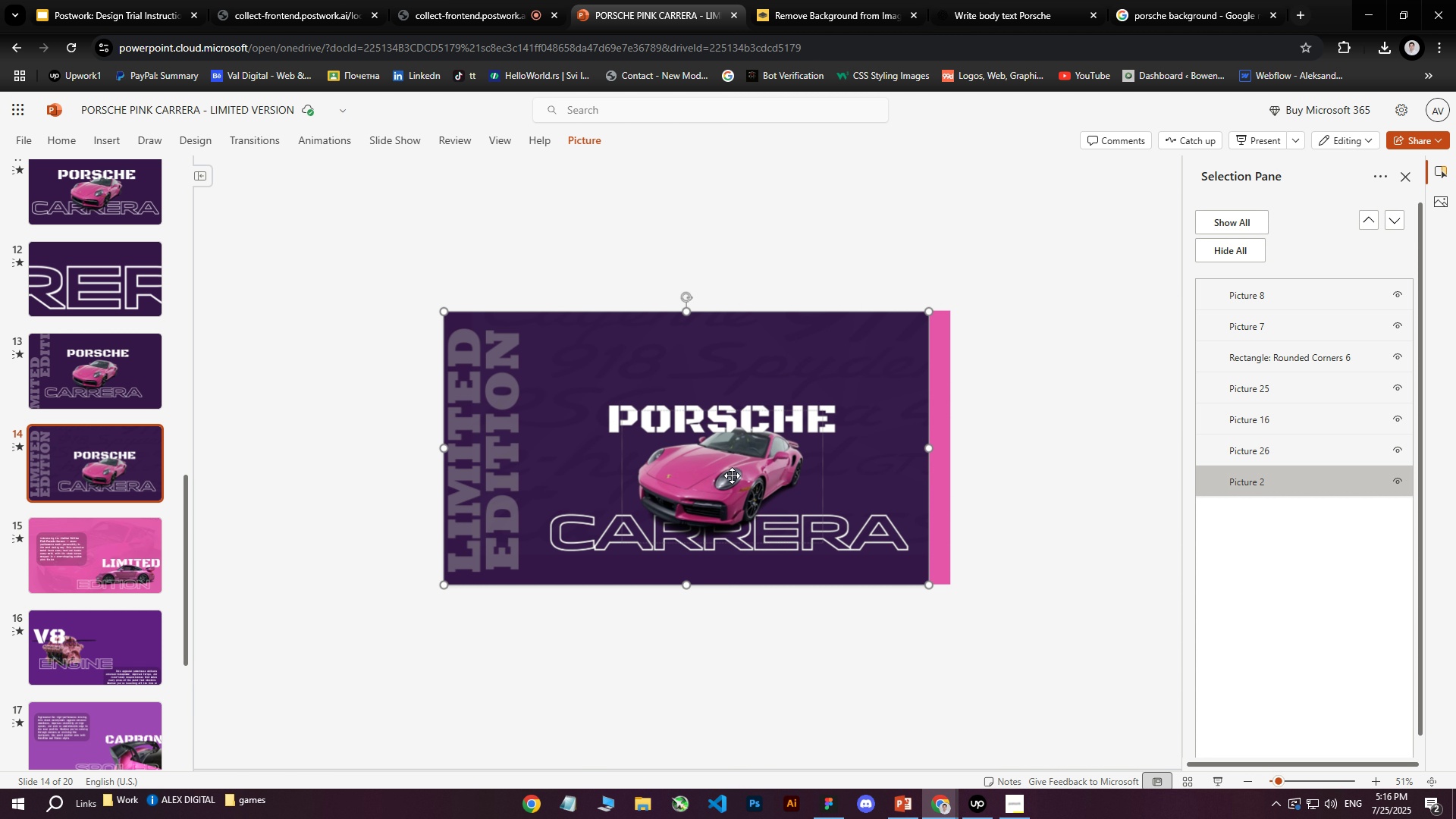 
triple_click([732, 475])
 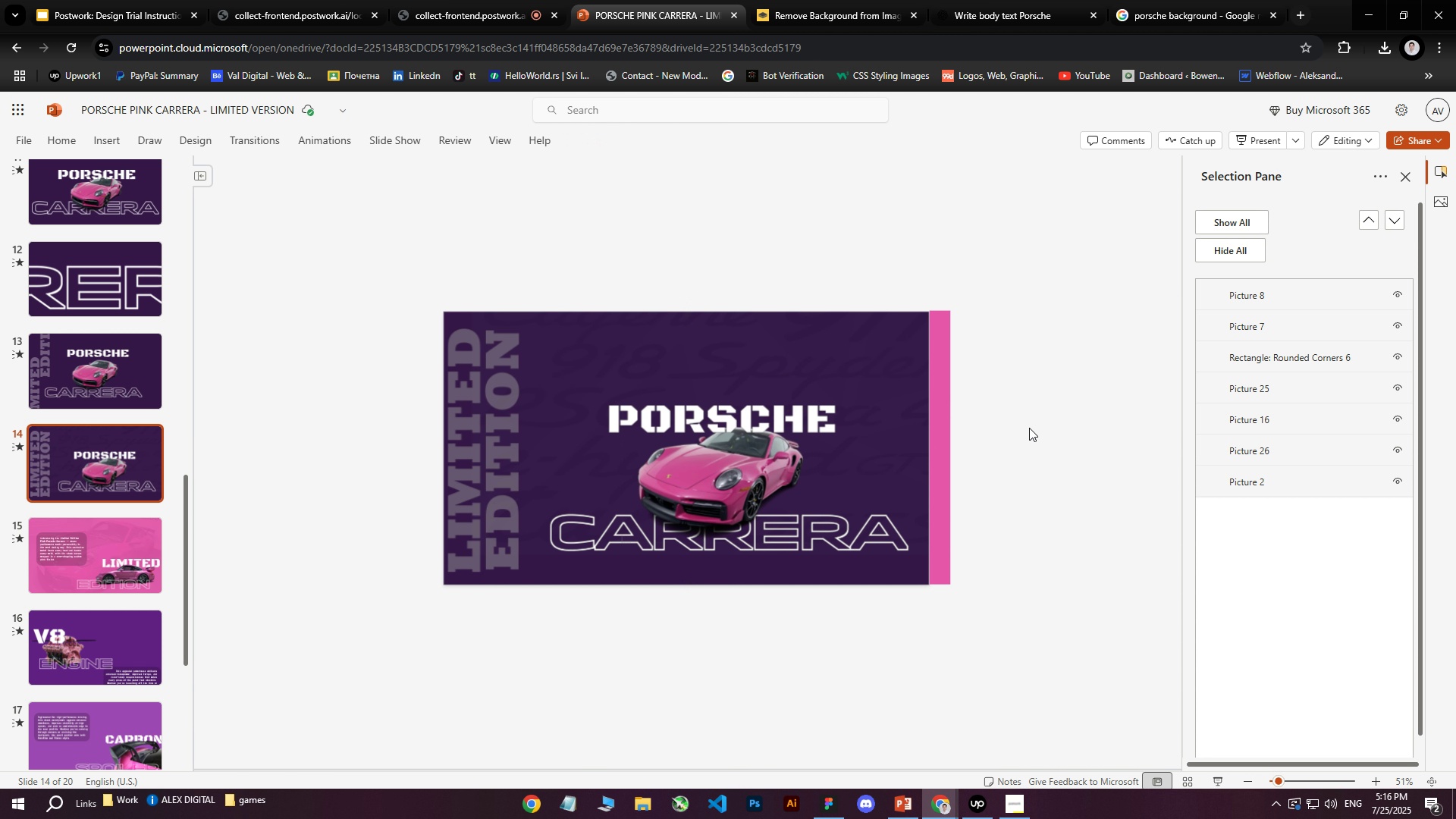 
double_click([766, 475])
 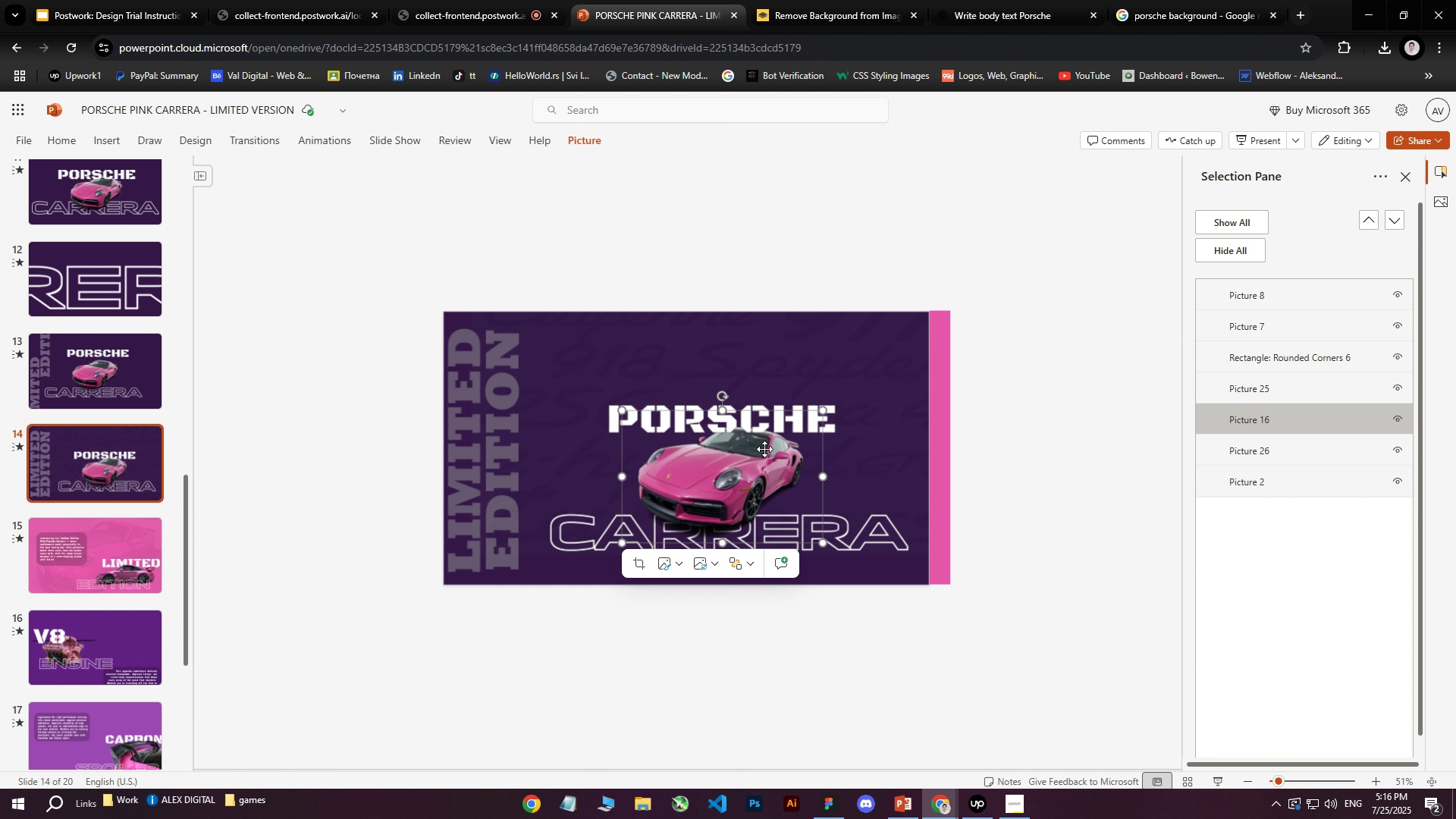 
left_click_drag(start_coordinate=[623, 410], to_coordinate=[562, 386])
 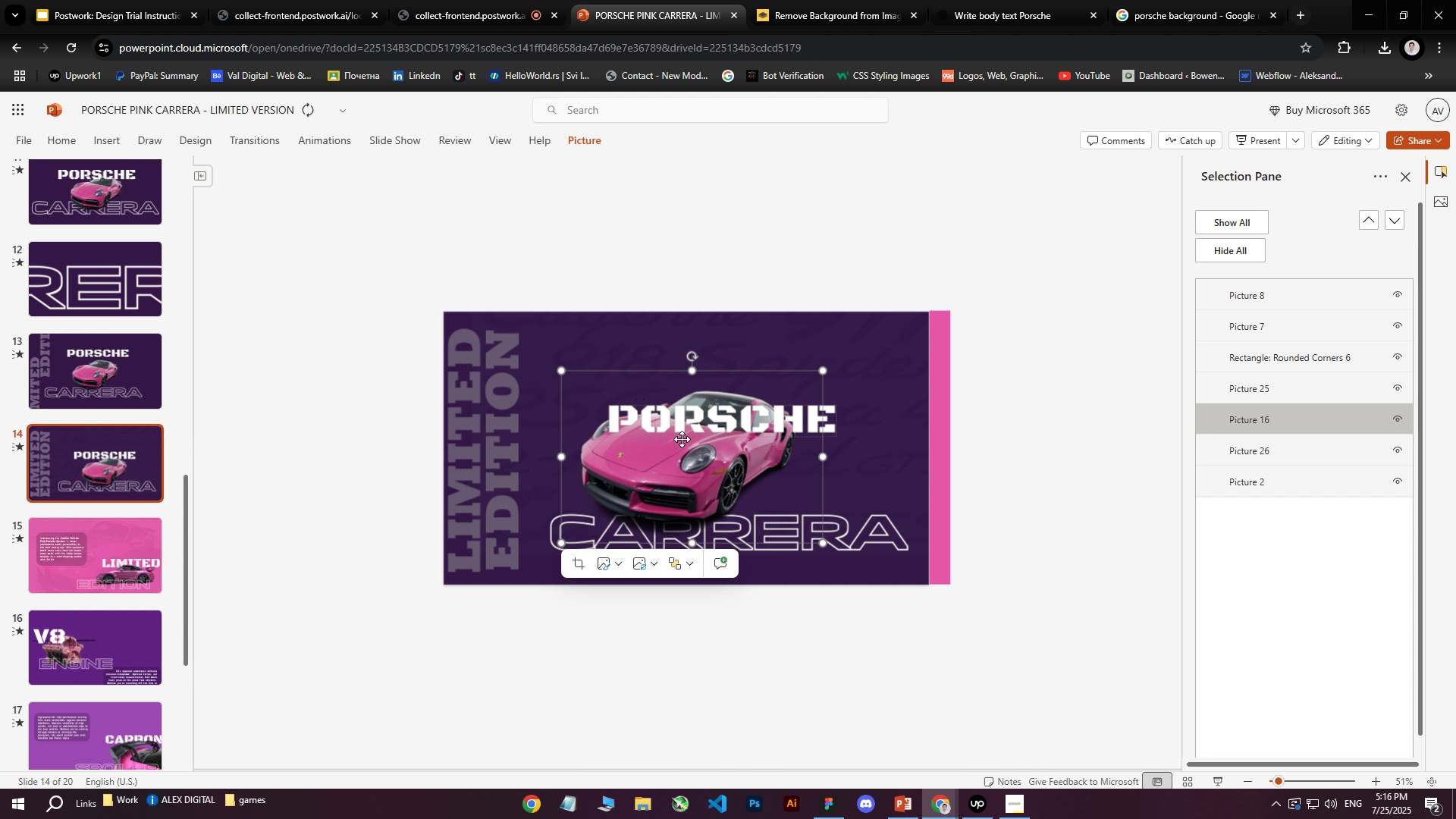 
left_click_drag(start_coordinate=[704, 446], to_coordinate=[739, 449])
 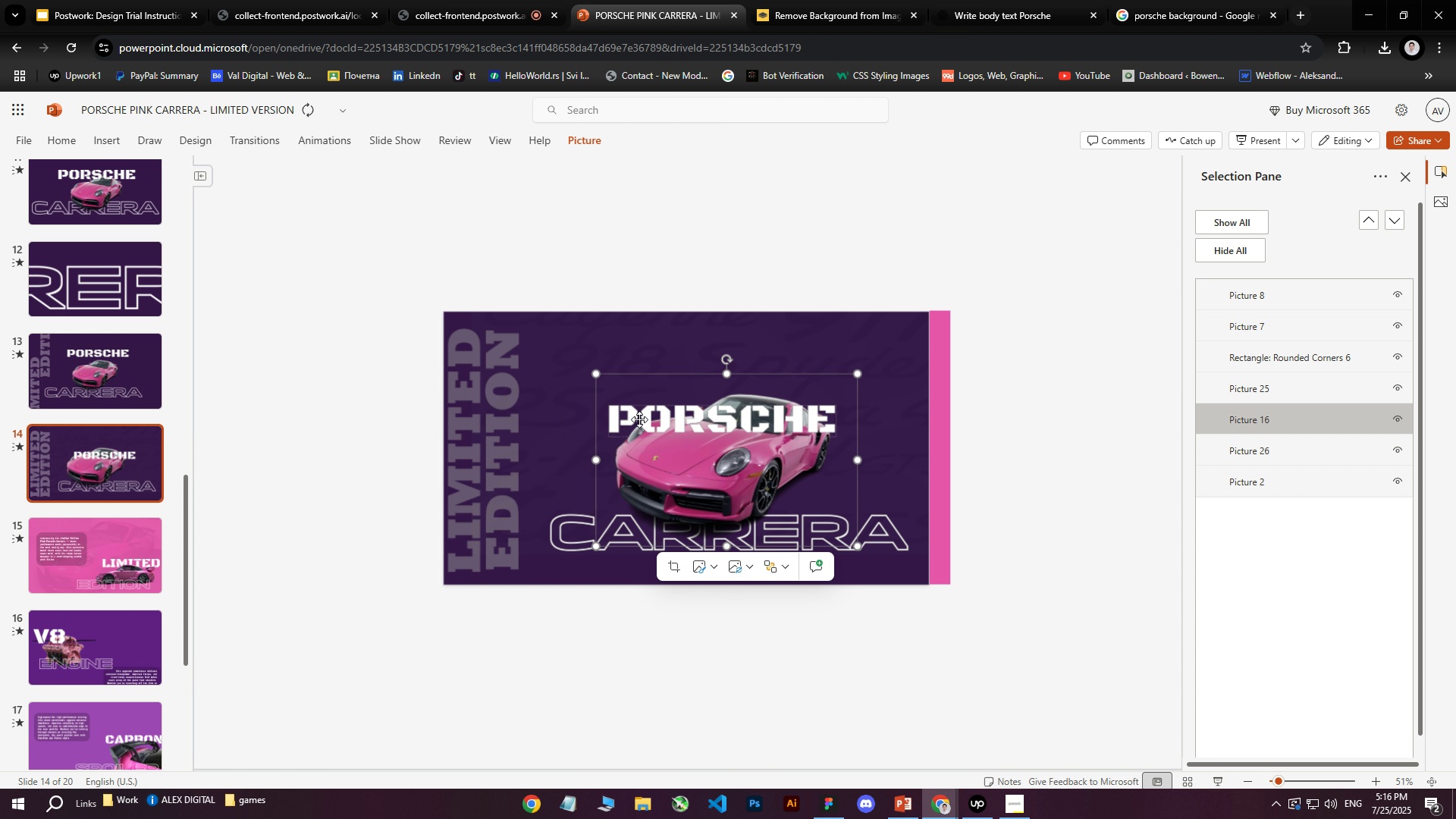 
left_click([637, 419])
 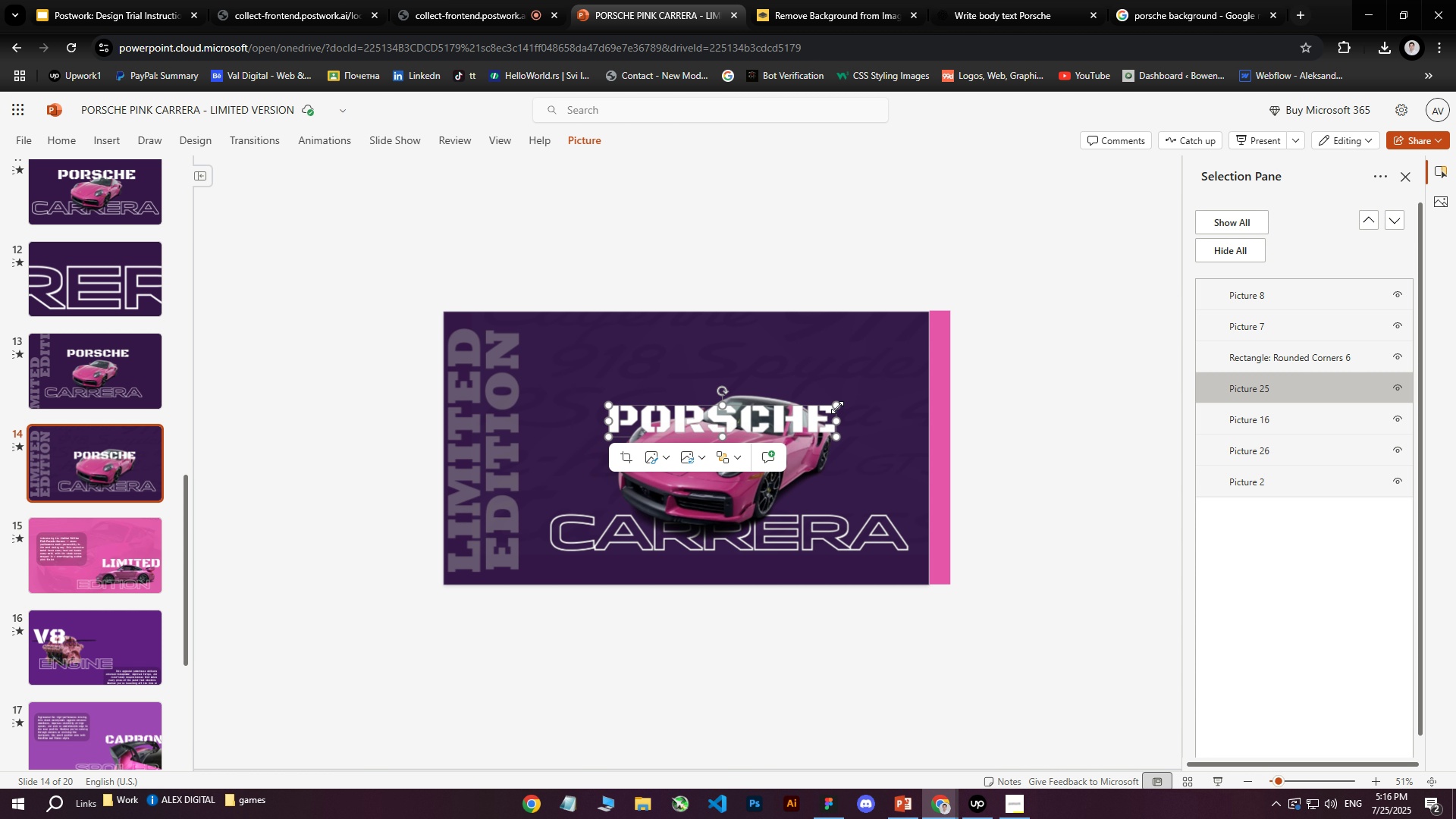 
left_click_drag(start_coordinate=[837, 407], to_coordinate=[860, 391])
 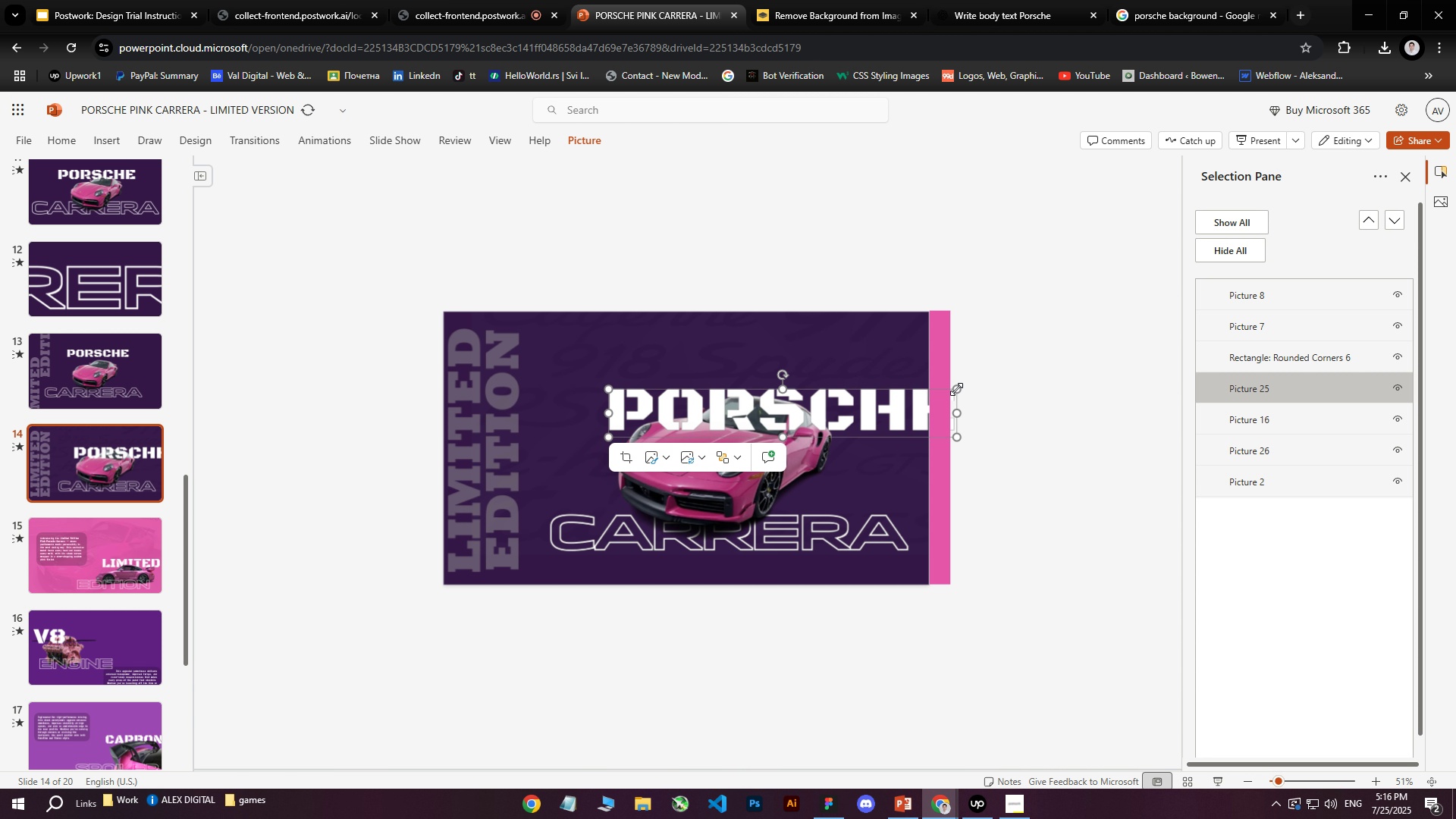 
left_click_drag(start_coordinate=[956, 389], to_coordinate=[900, 407])
 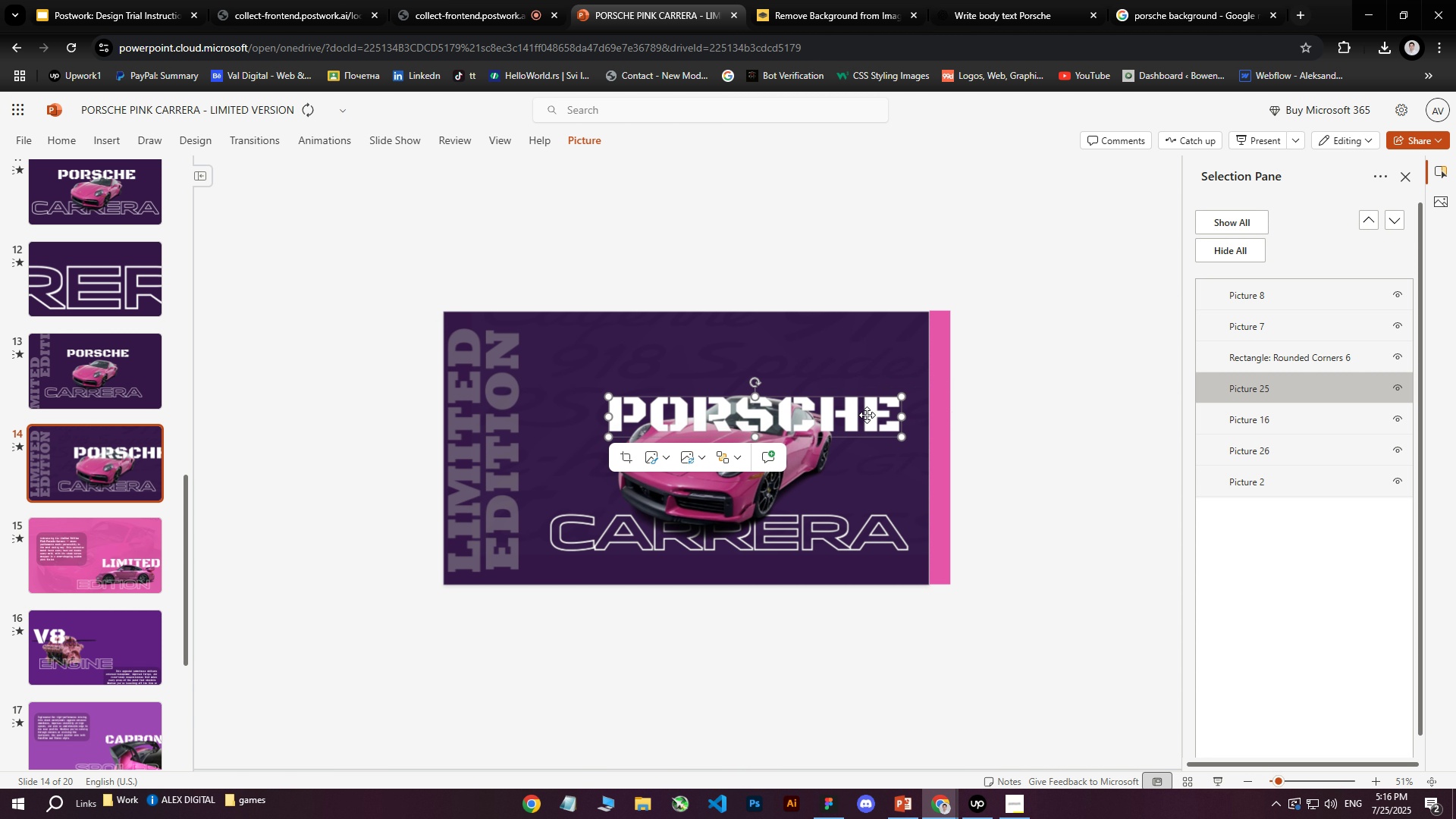 
left_click_drag(start_coordinate=[864, 415], to_coordinate=[851, 389])
 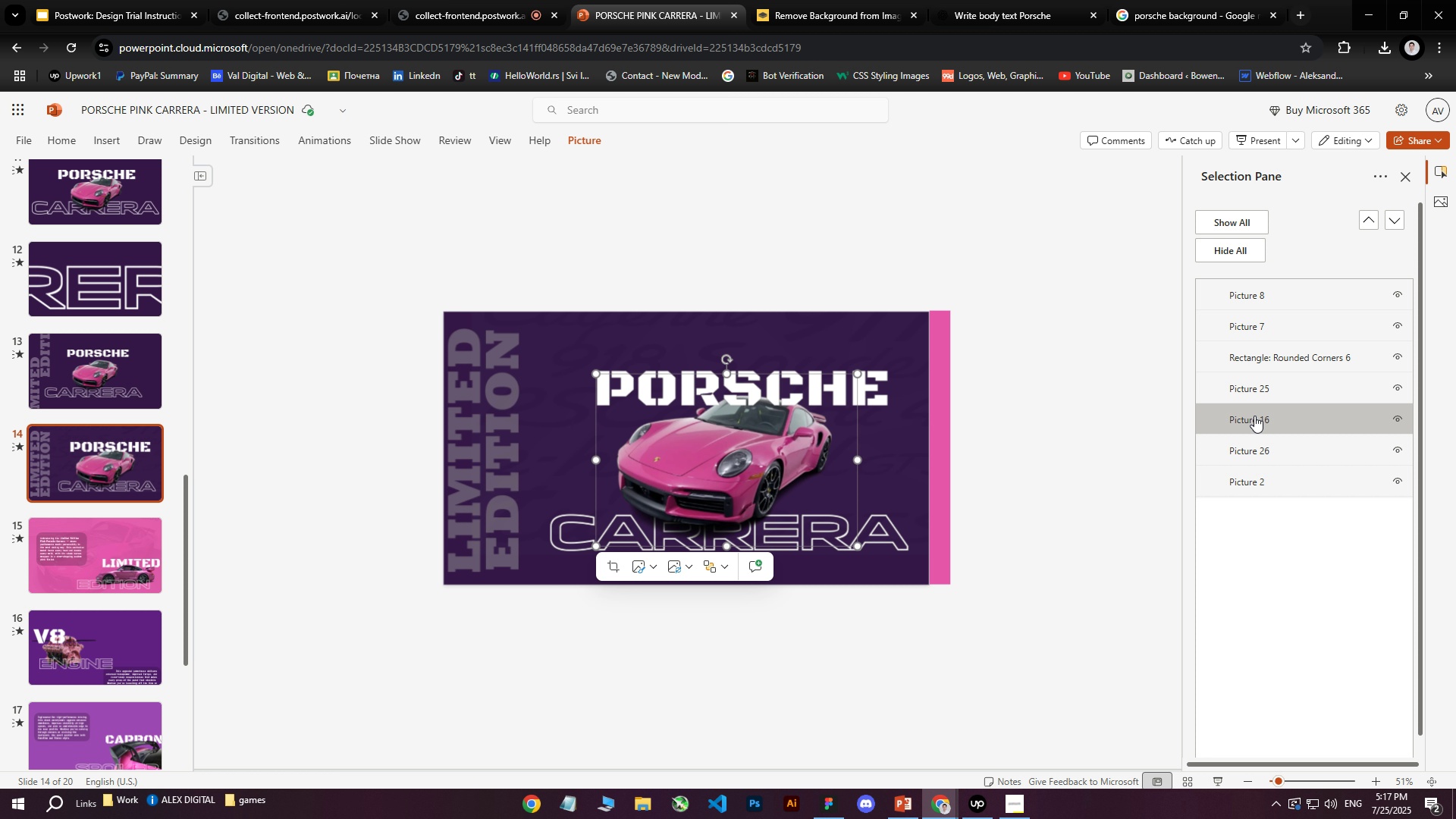 
left_click([1003, 328])
 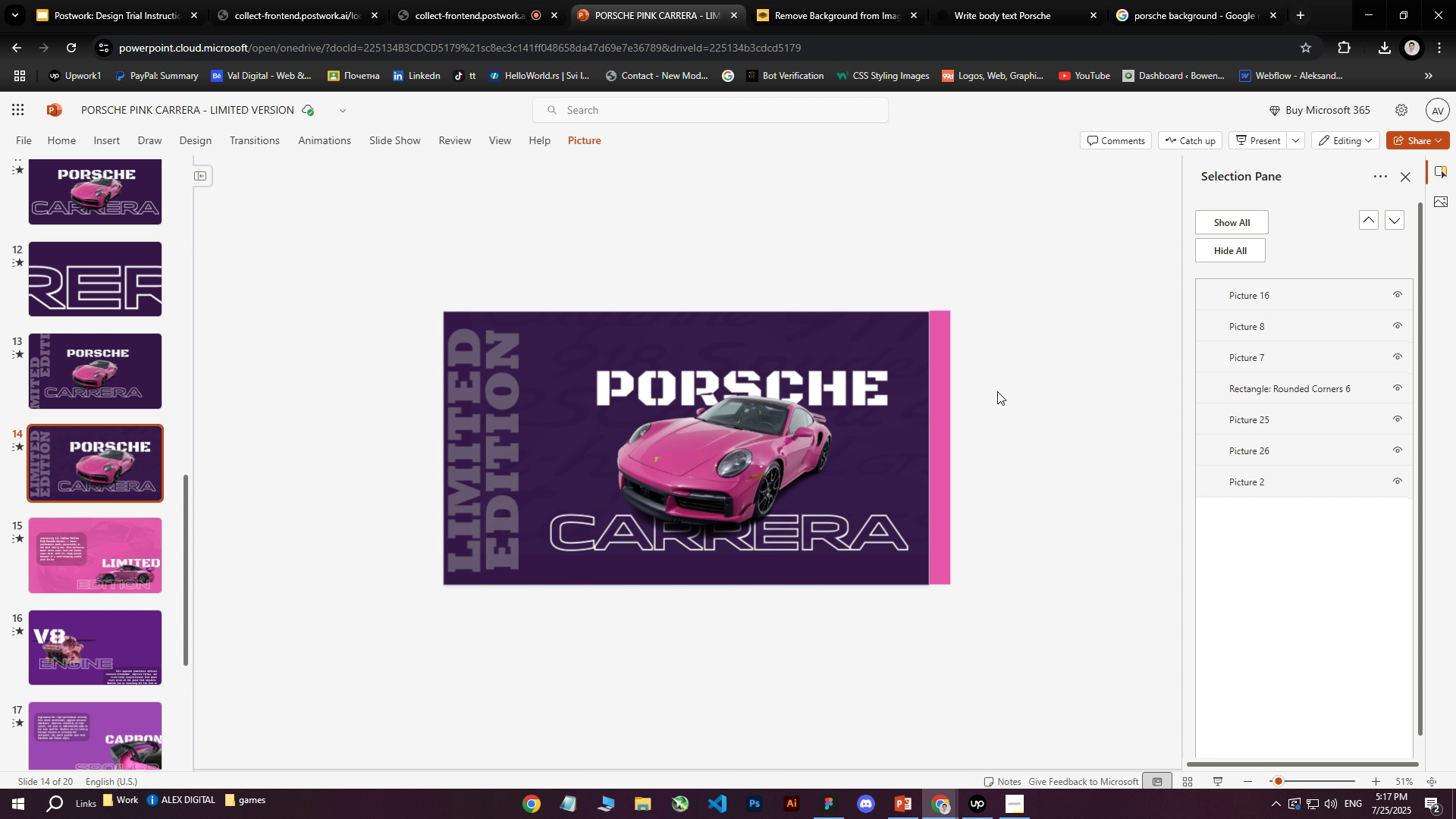 
left_click([733, 445])
 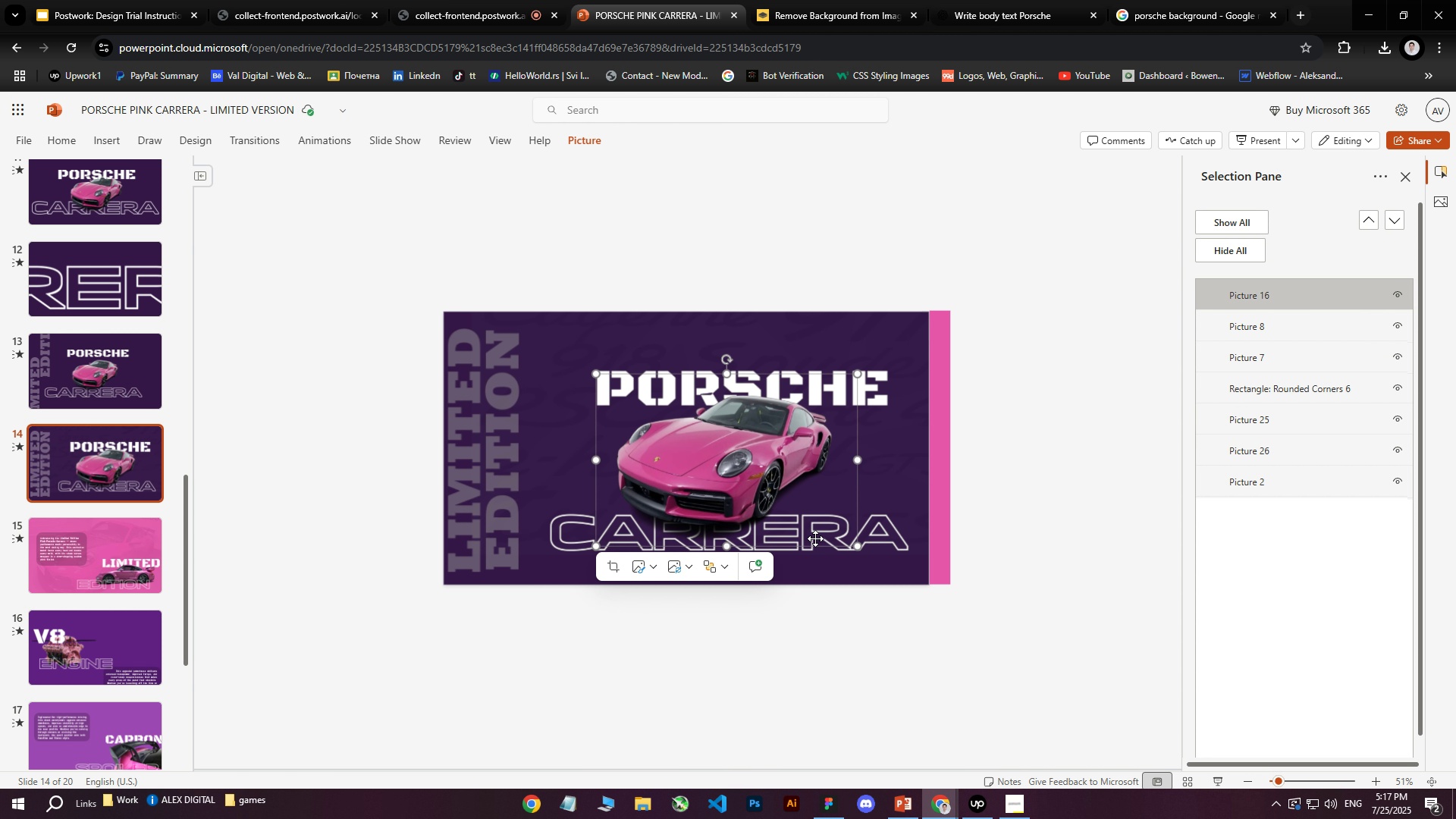 
left_click_drag(start_coordinate=[1263, 417], to_coordinate=[1253, 298])
 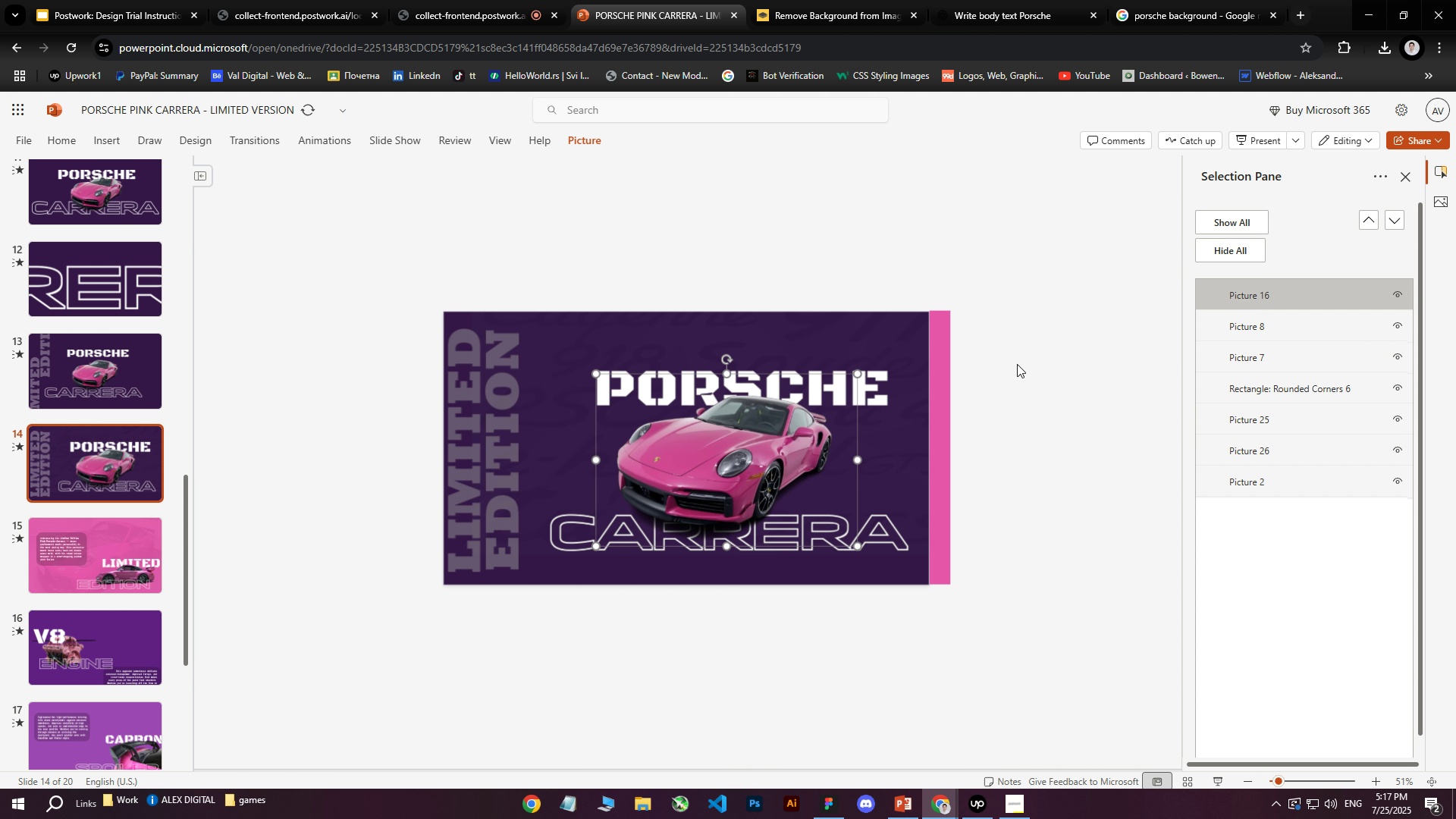 
left_click([997, 391])
 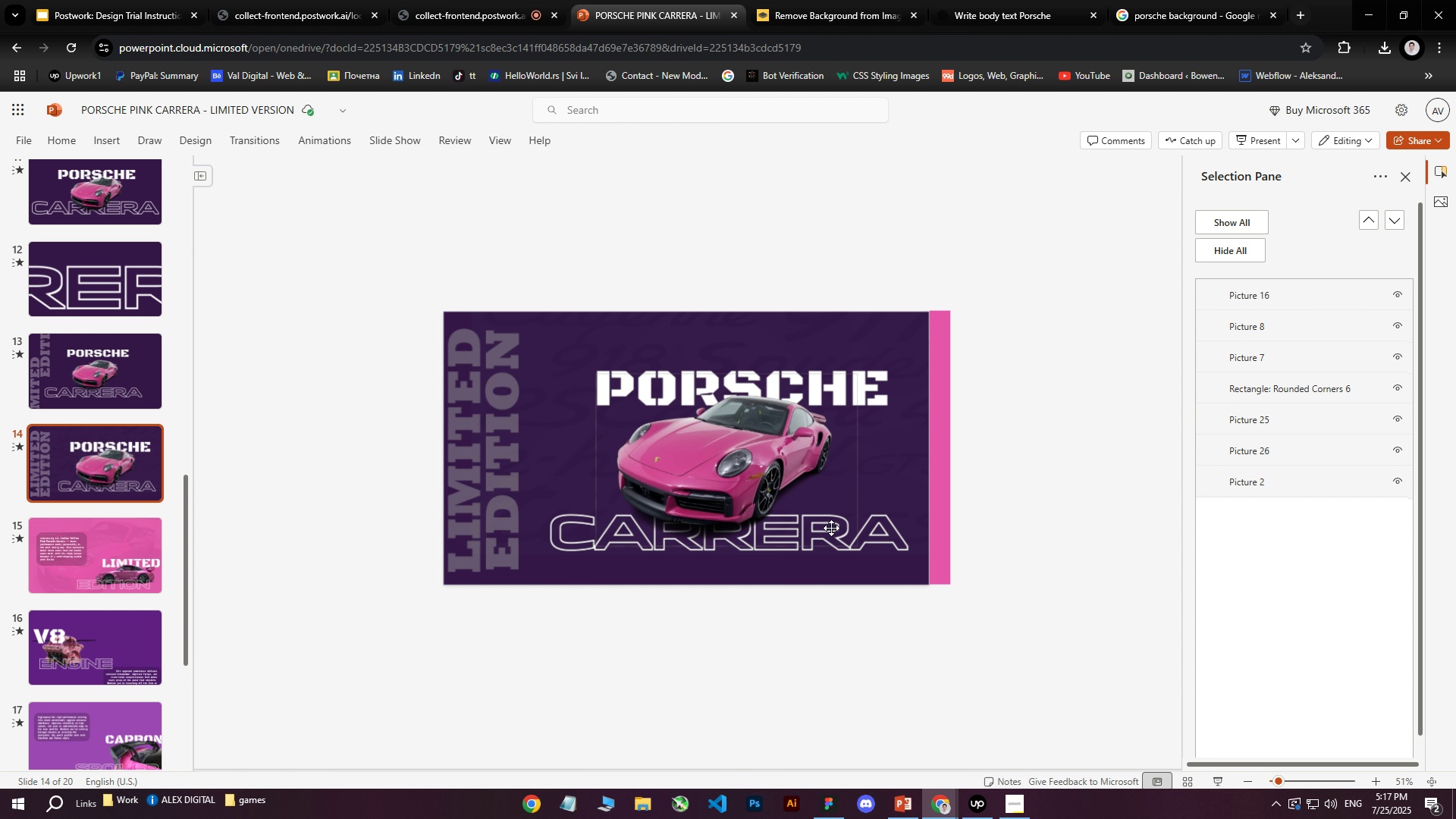 
left_click([815, 538])
 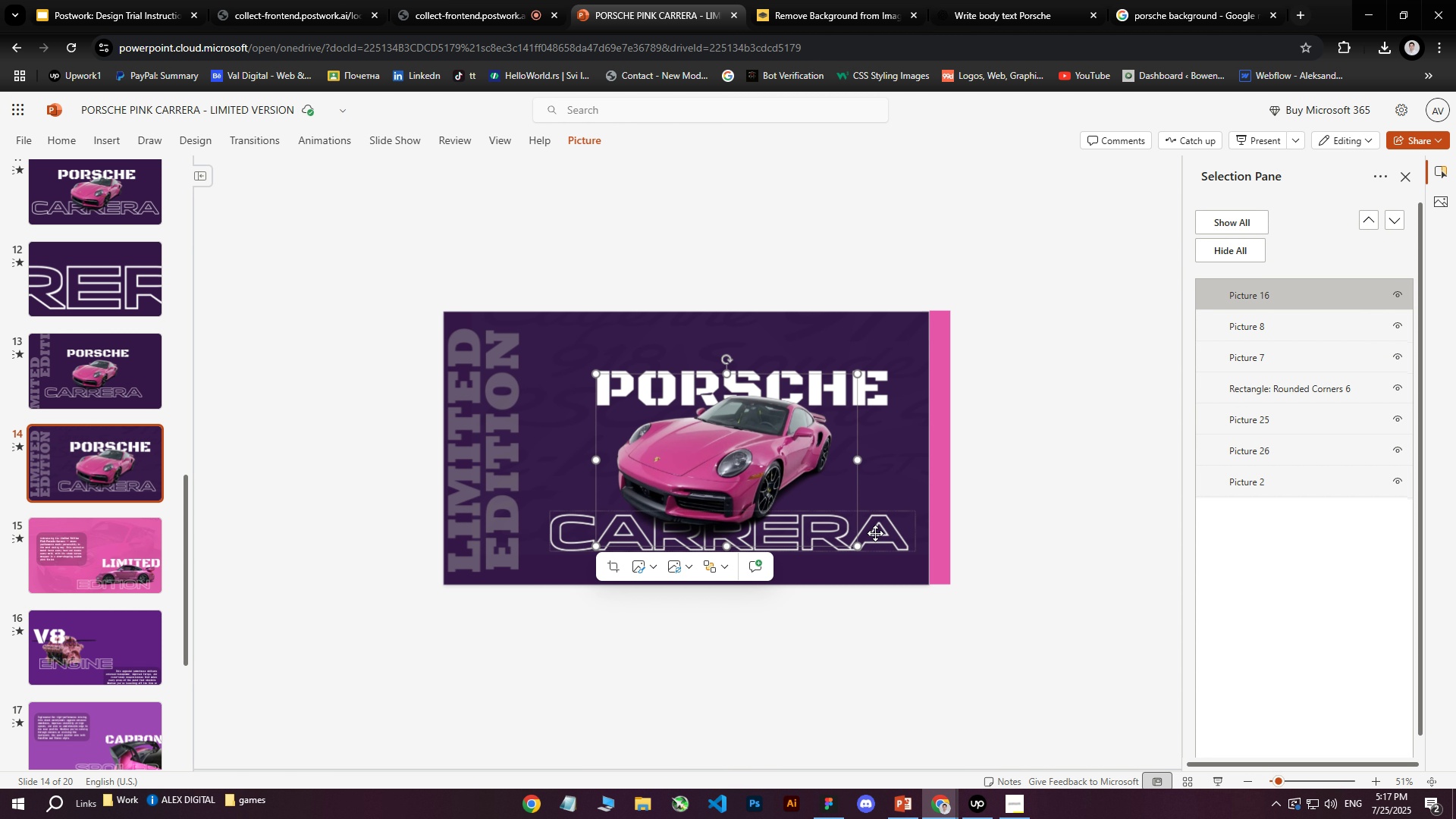 
left_click([875, 533])
 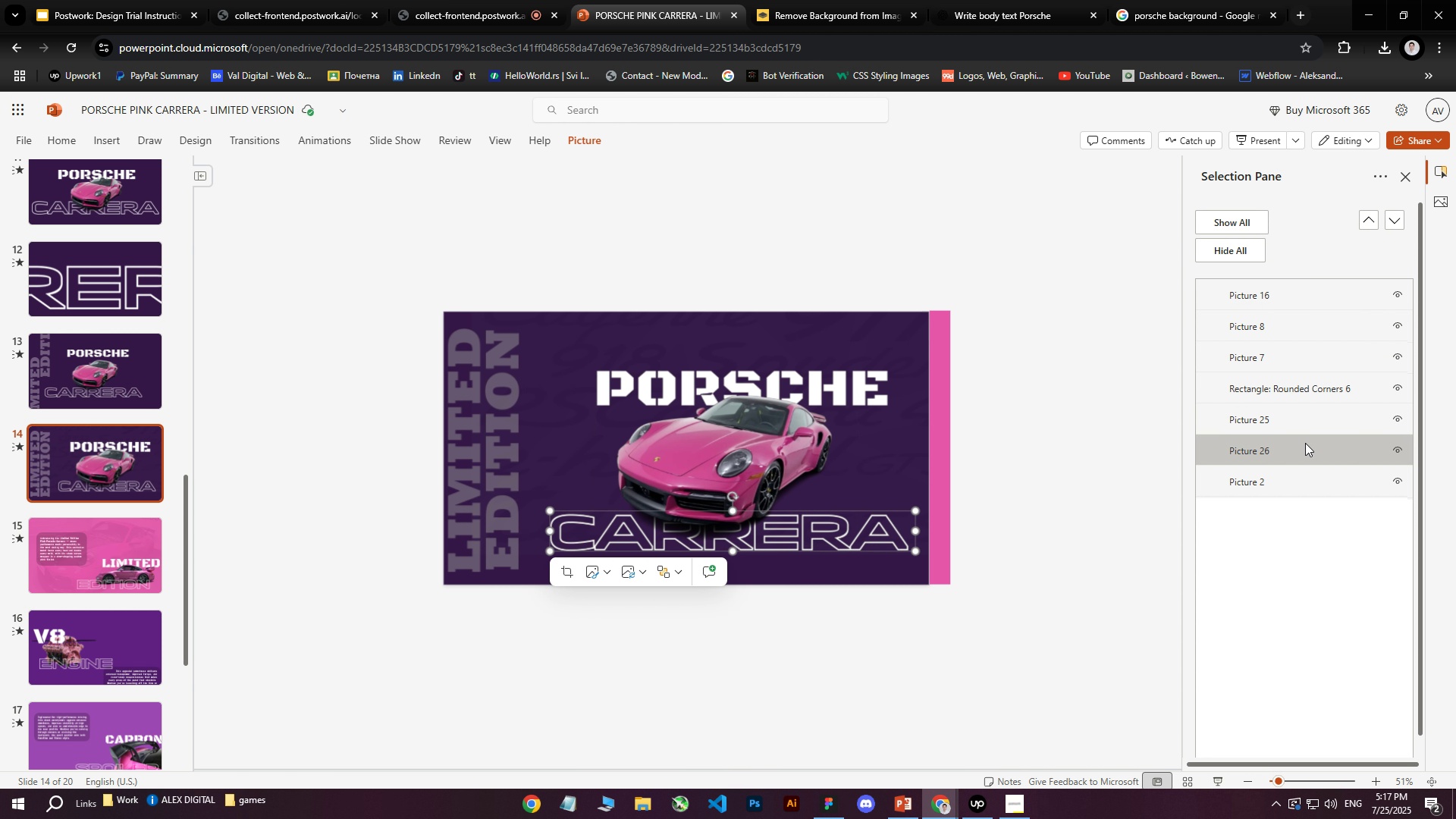 
left_click_drag(start_coordinate=[1286, 445], to_coordinate=[1279, 298])
 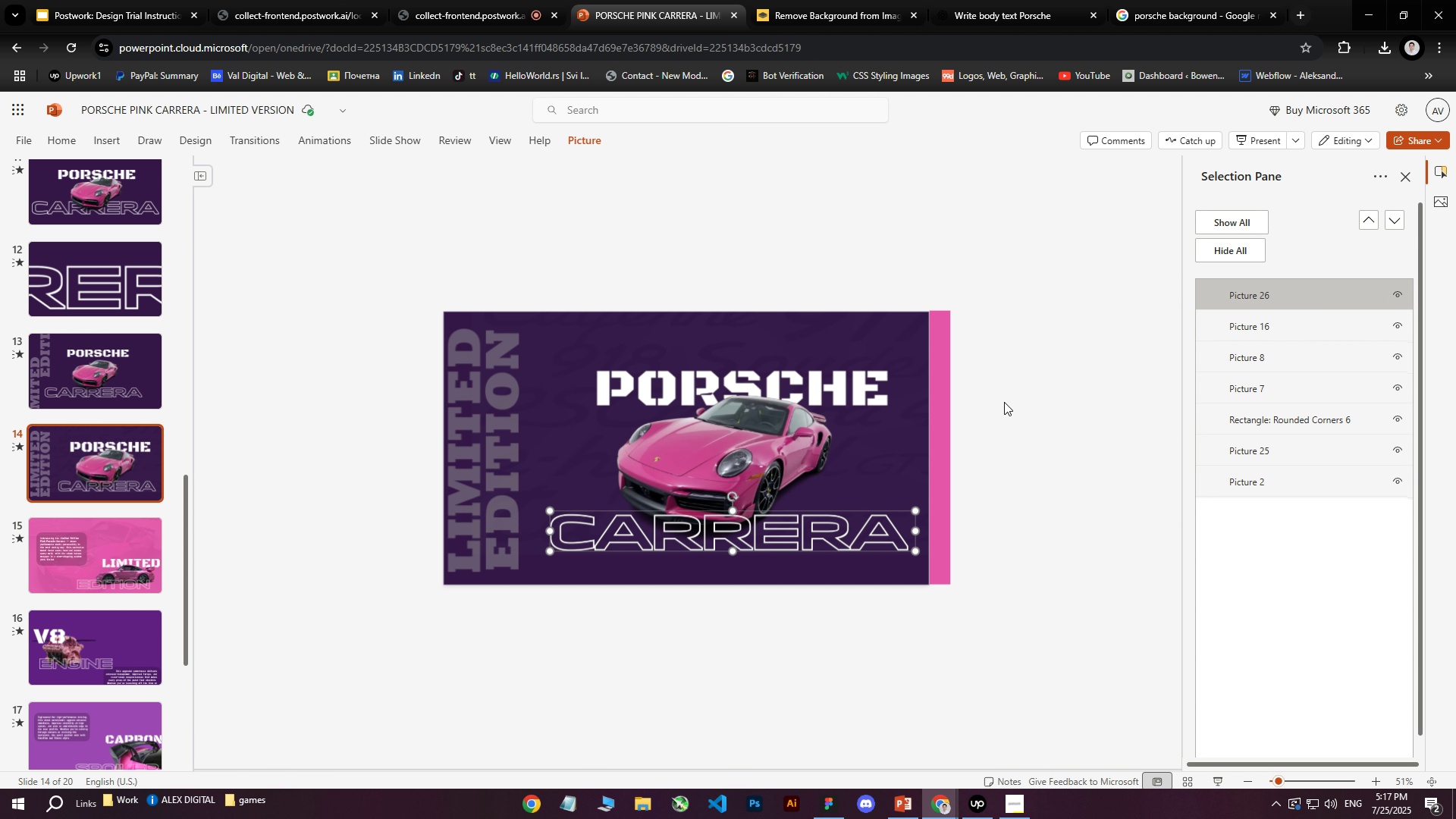 
left_click([1076, 364])
 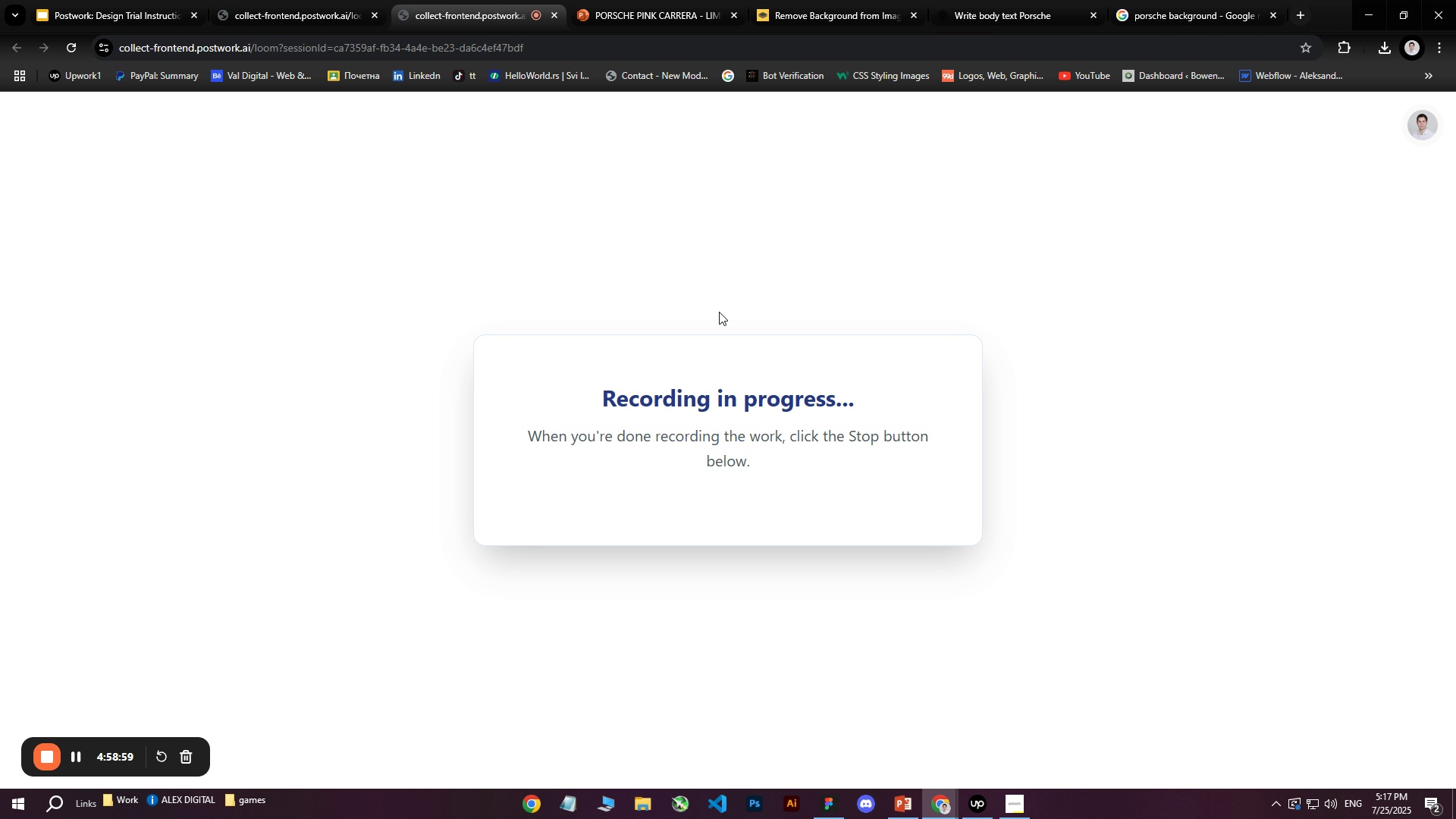 
wait(13.53)
 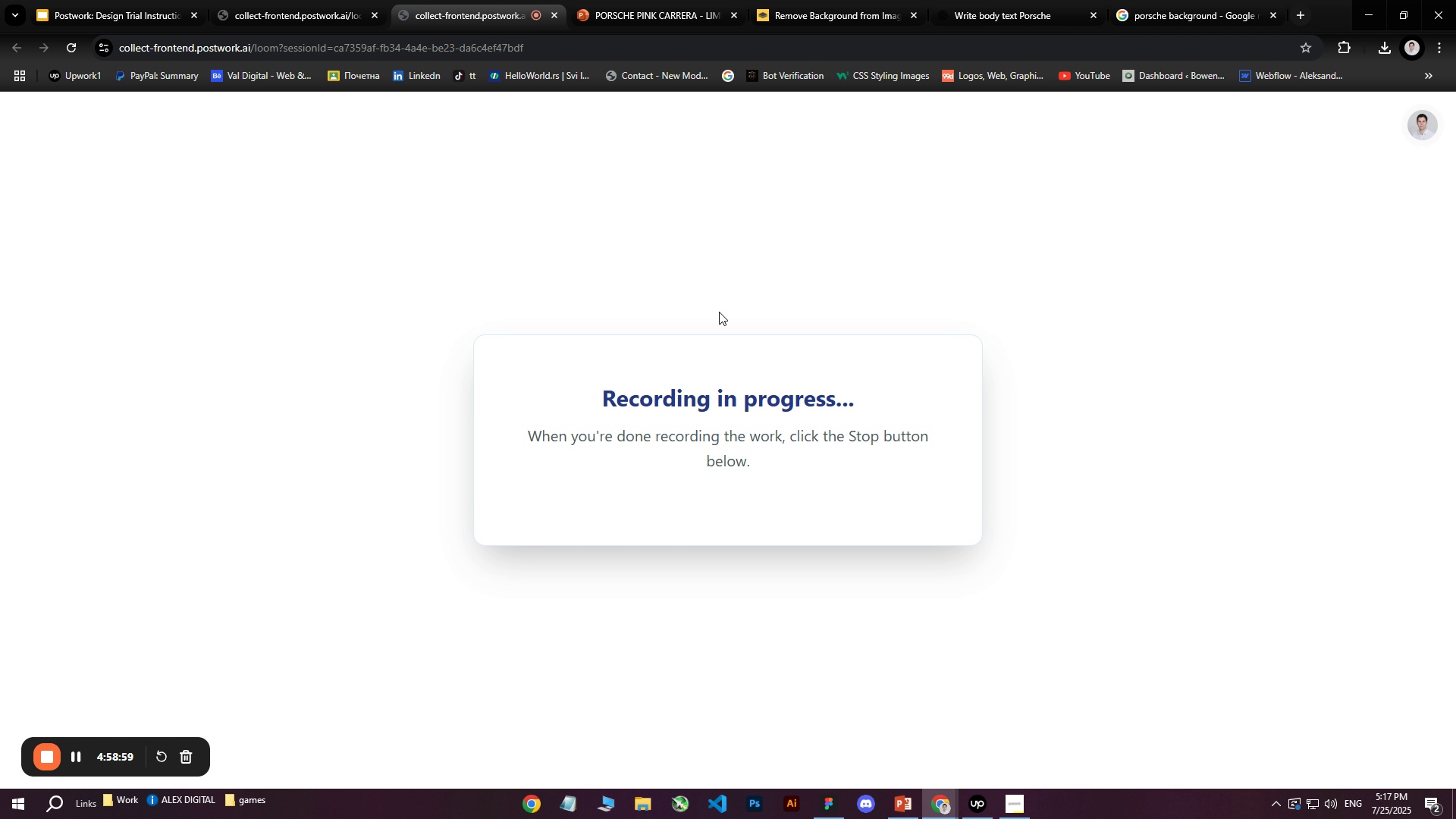 
left_click([658, 0])
 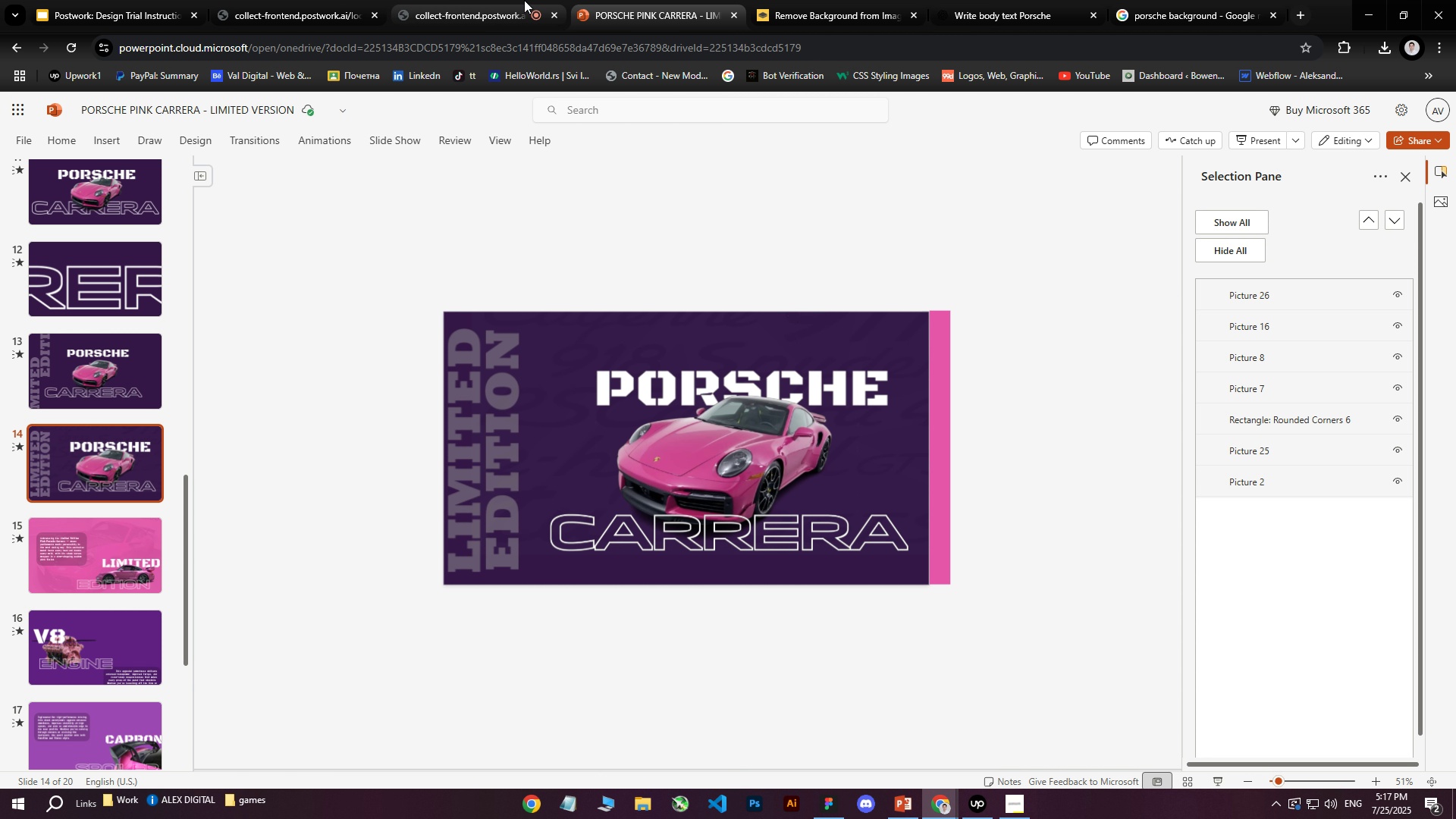 
double_click([524, 0])
 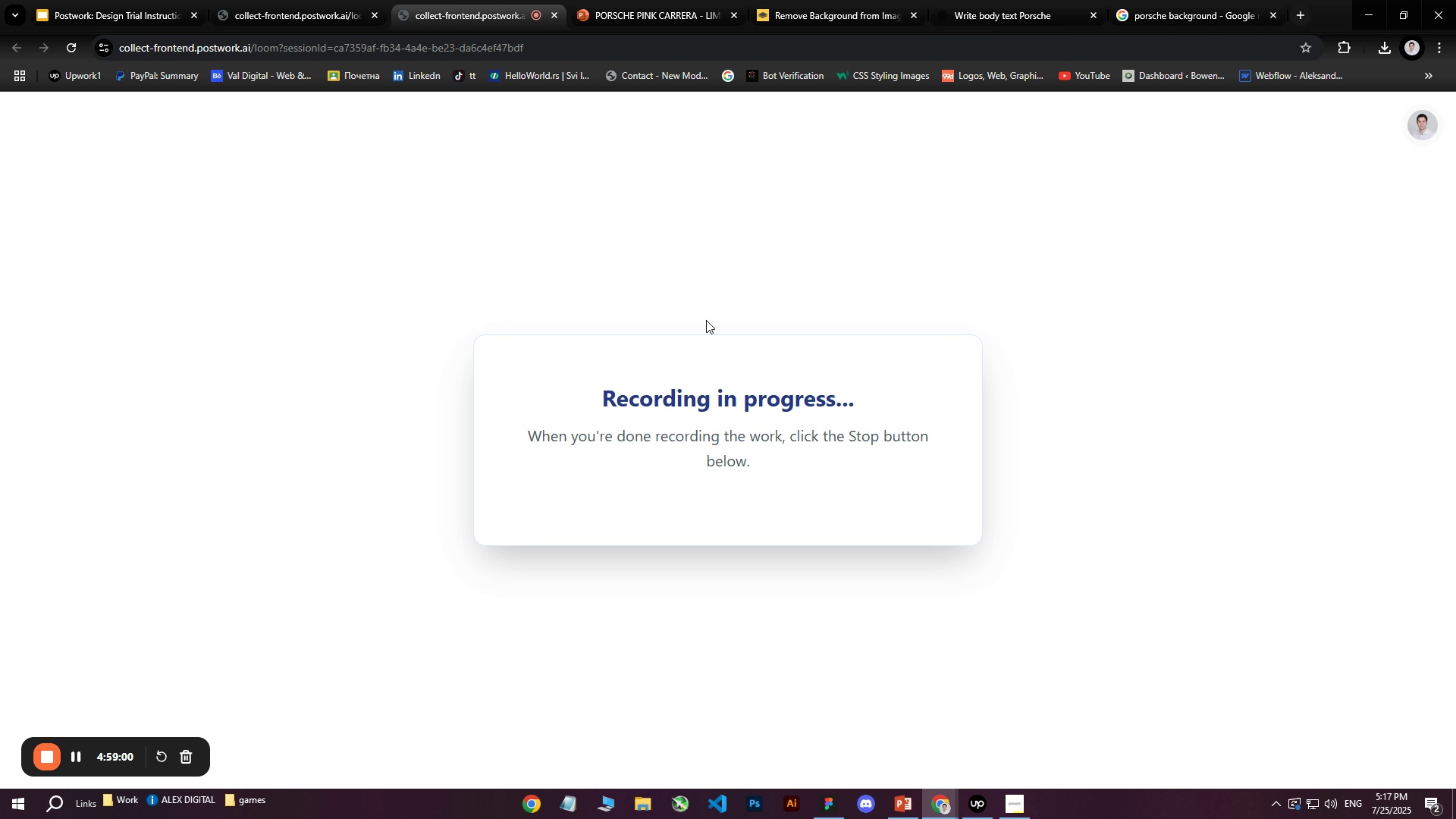 
left_click([596, 0])
 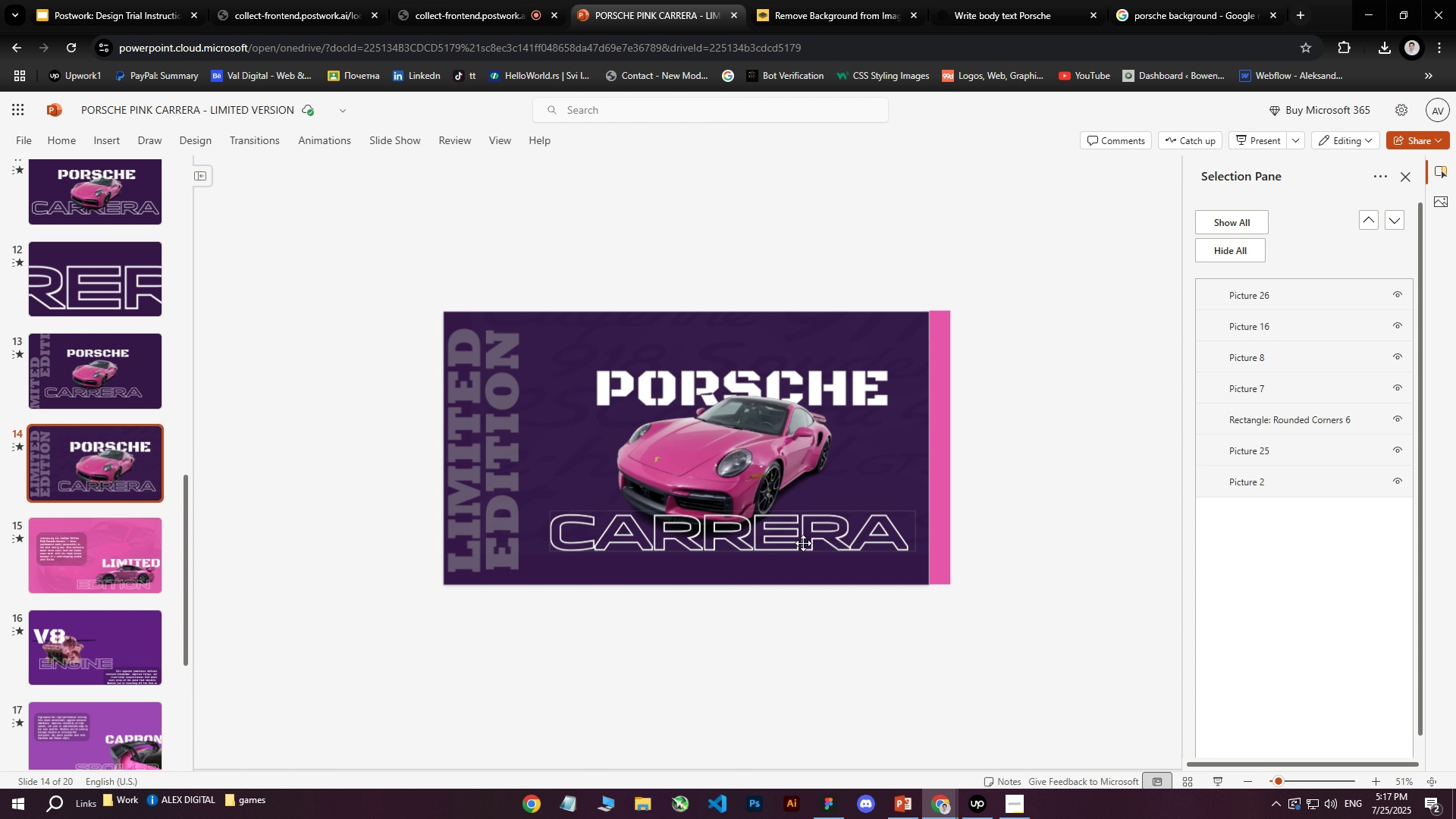 
left_click([879, 612])
 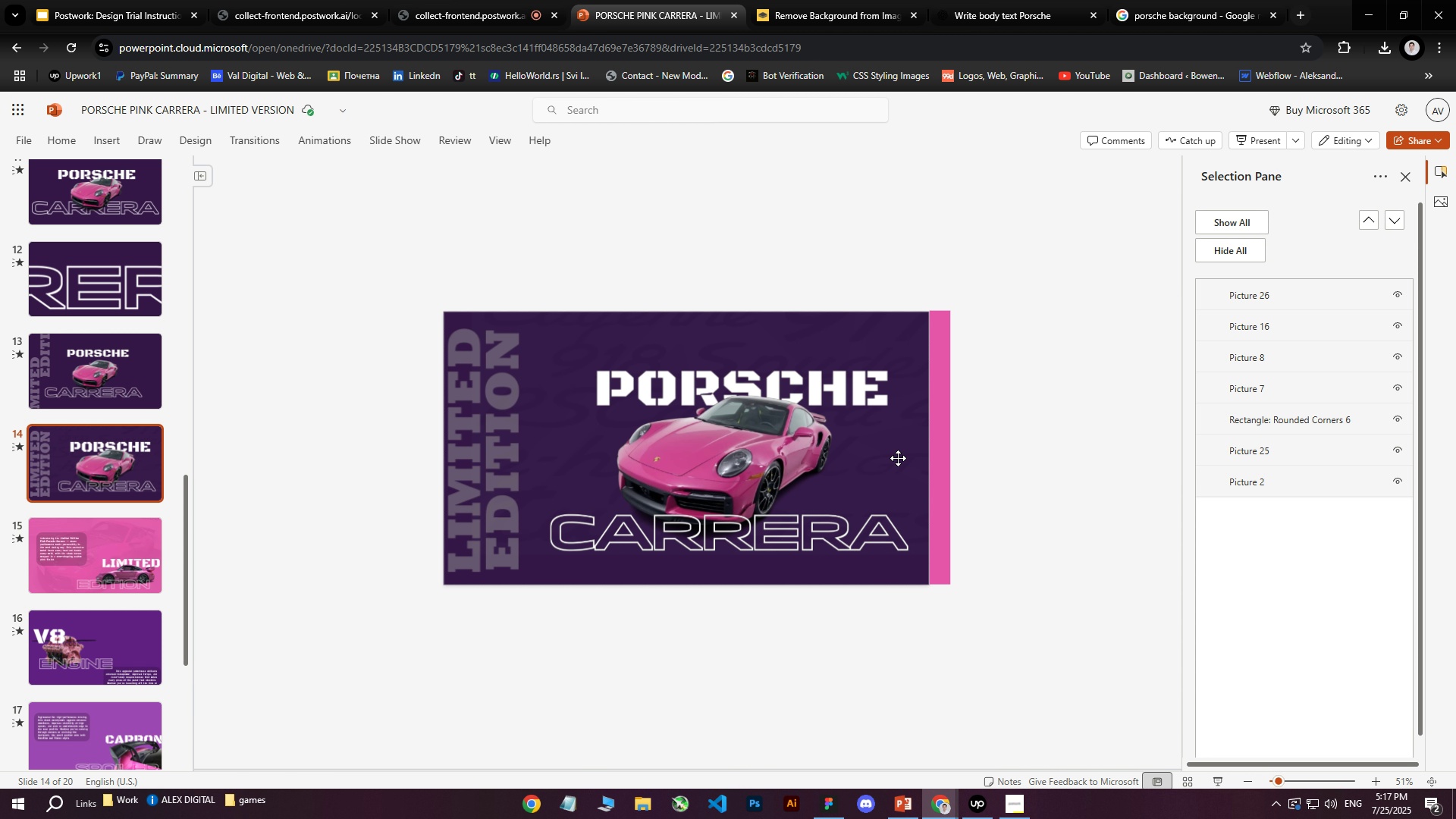 
left_click([898, 456])
 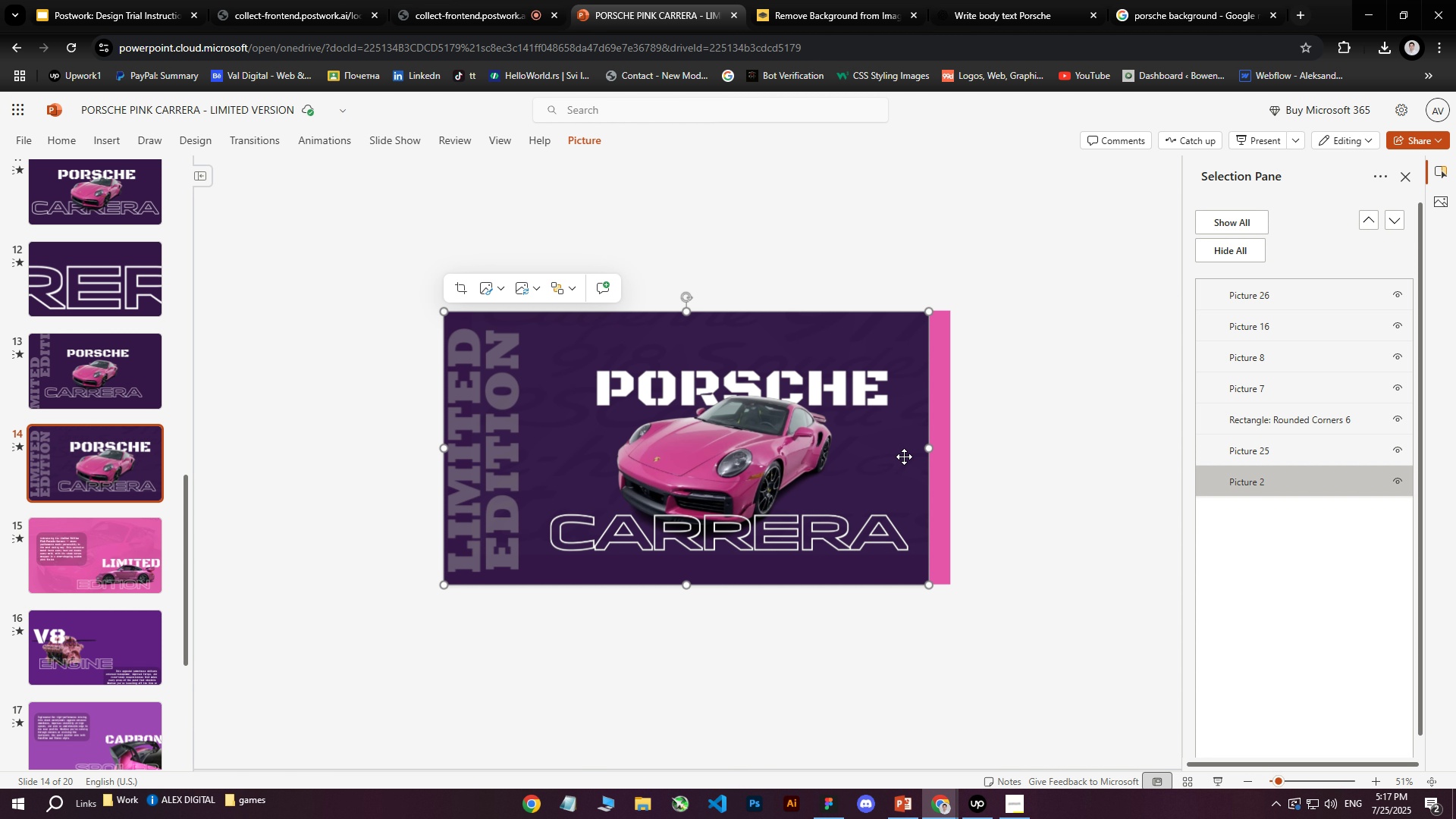 
left_click([760, 463])
 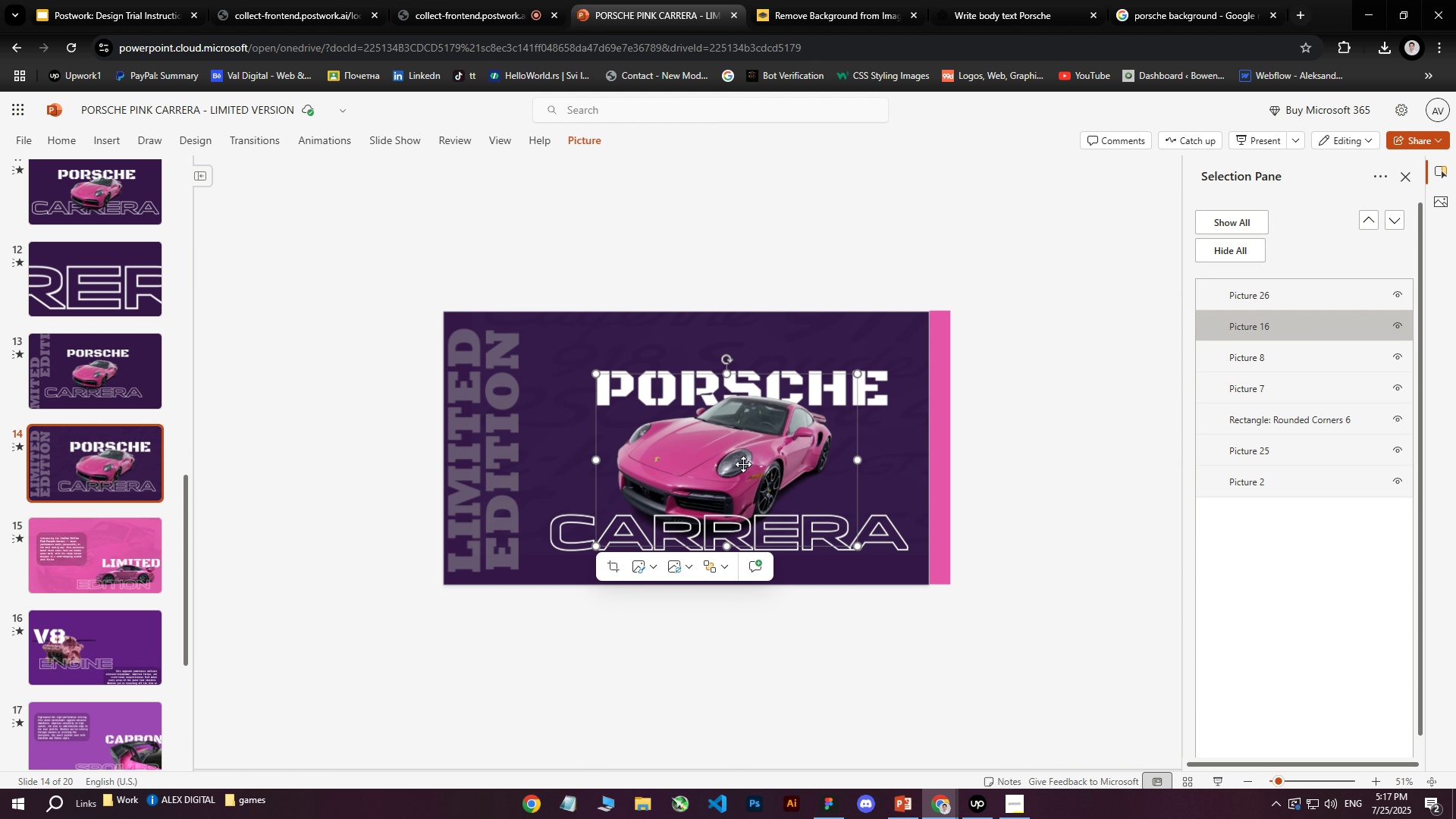 
left_click_drag(start_coordinate=[743, 464], to_coordinate=[736, 469])
 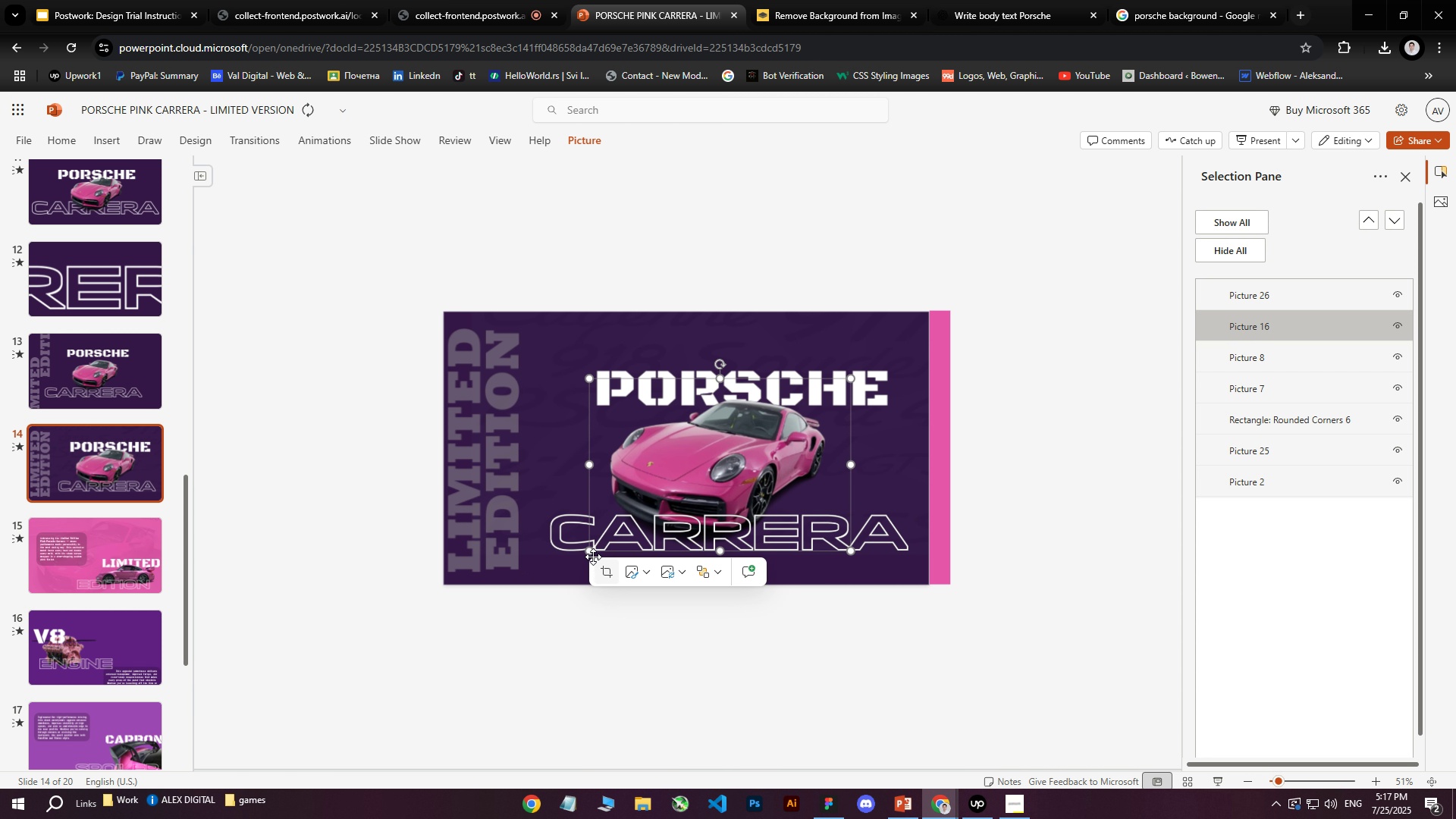 
left_click_drag(start_coordinate=[591, 550], to_coordinate=[567, 566])
 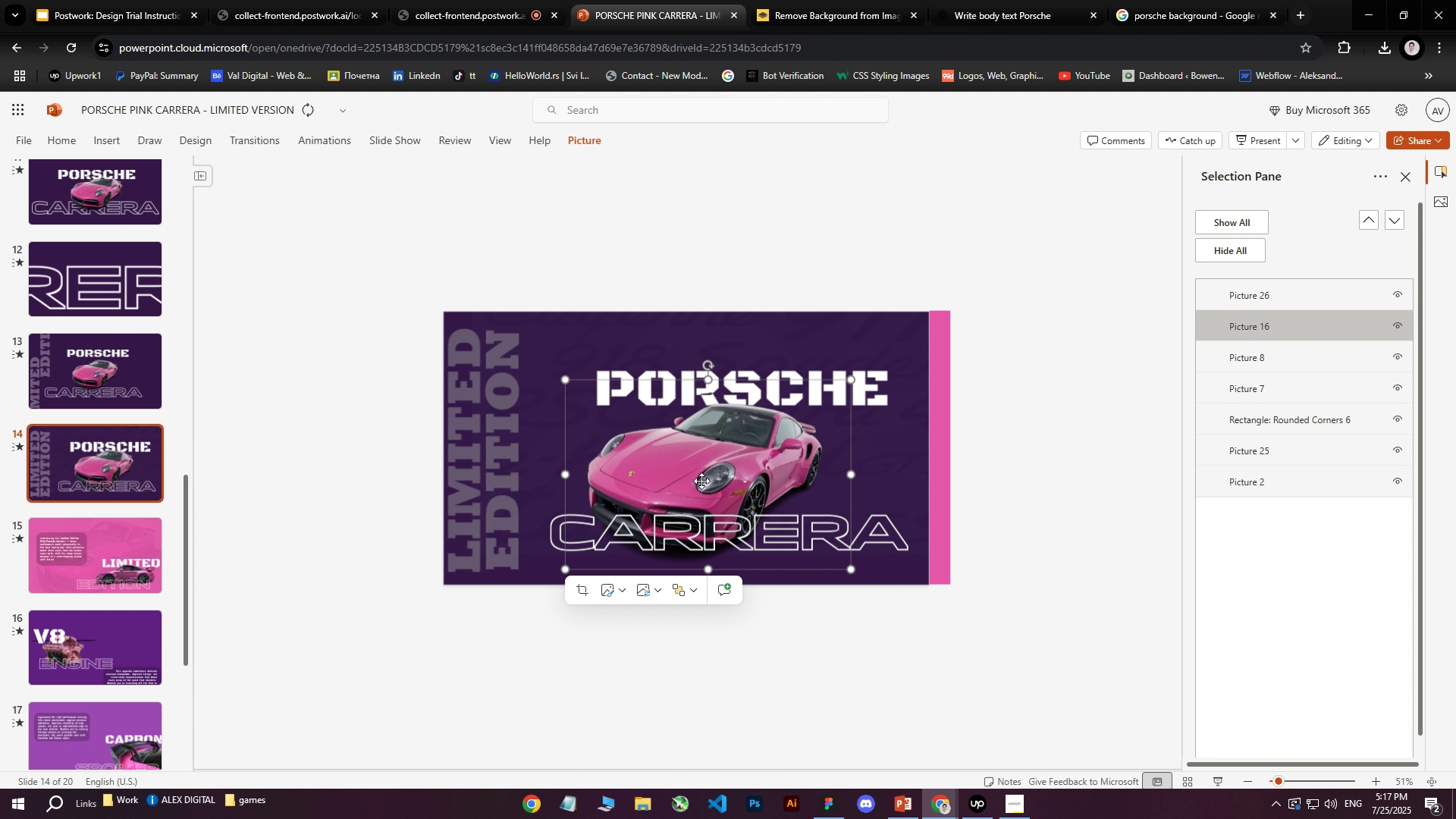 
left_click_drag(start_coordinate=[708, 471], to_coordinate=[723, 460])
 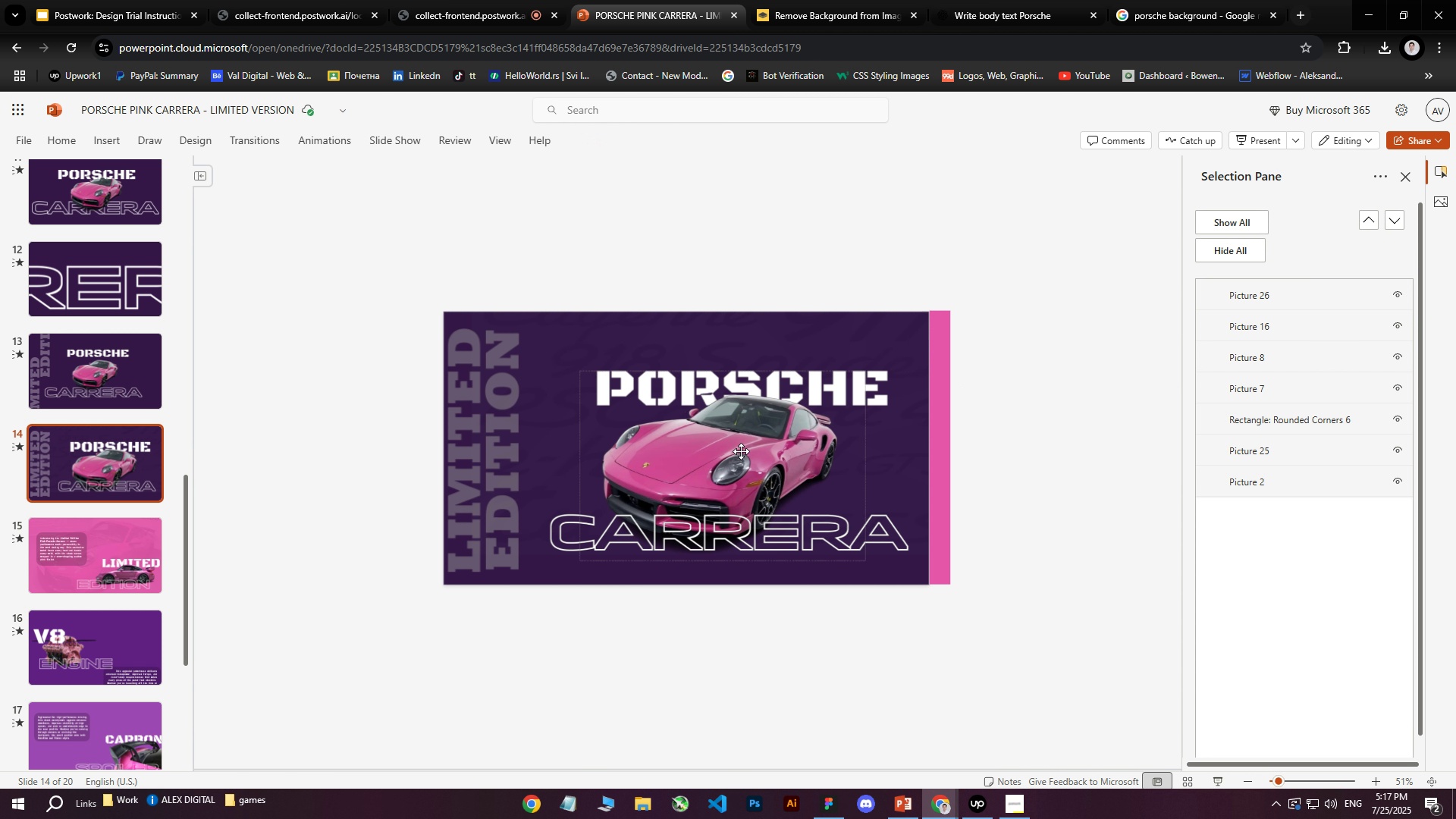 
left_click([1008, 359])
 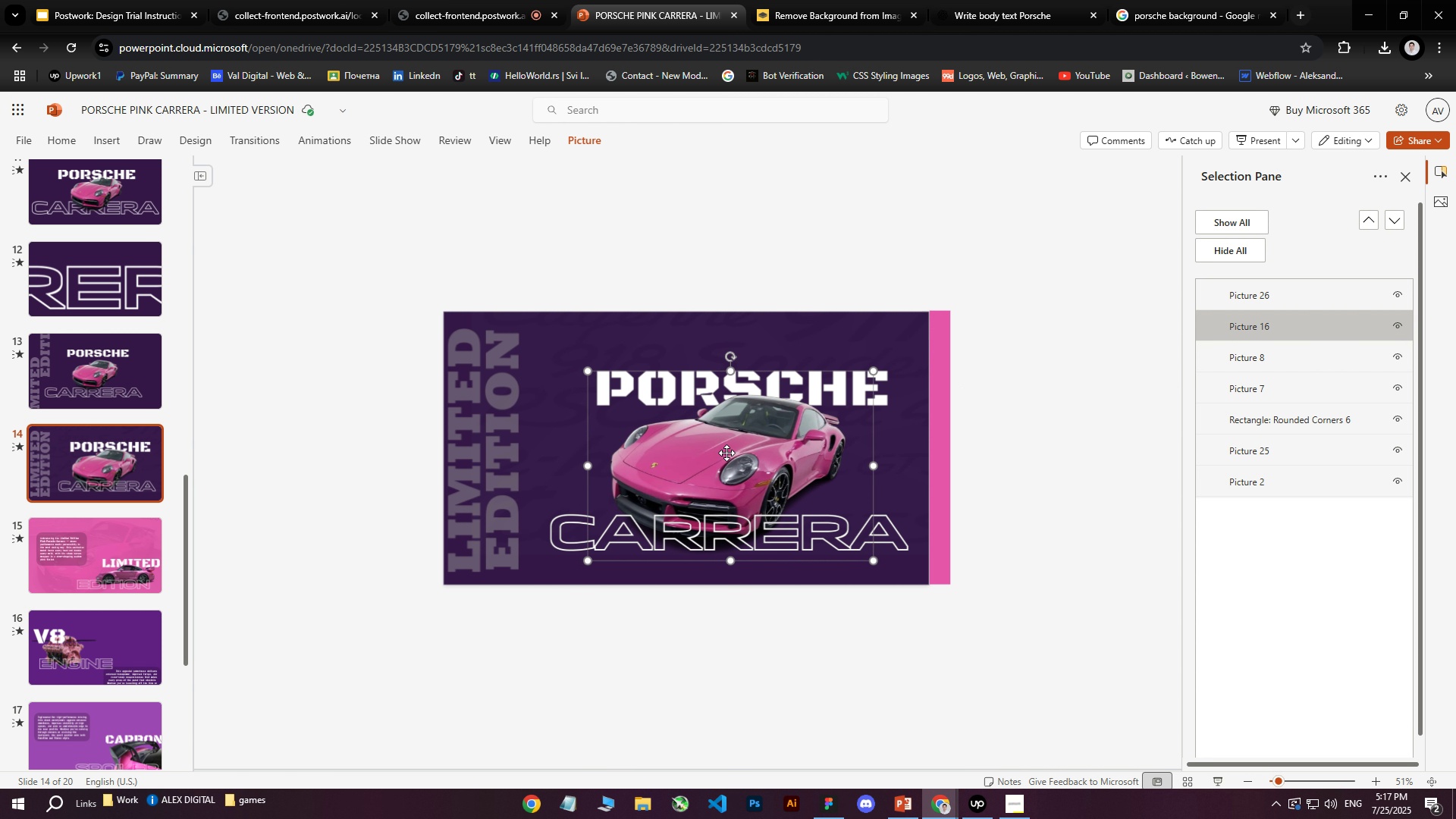 
left_click([726, 453])
 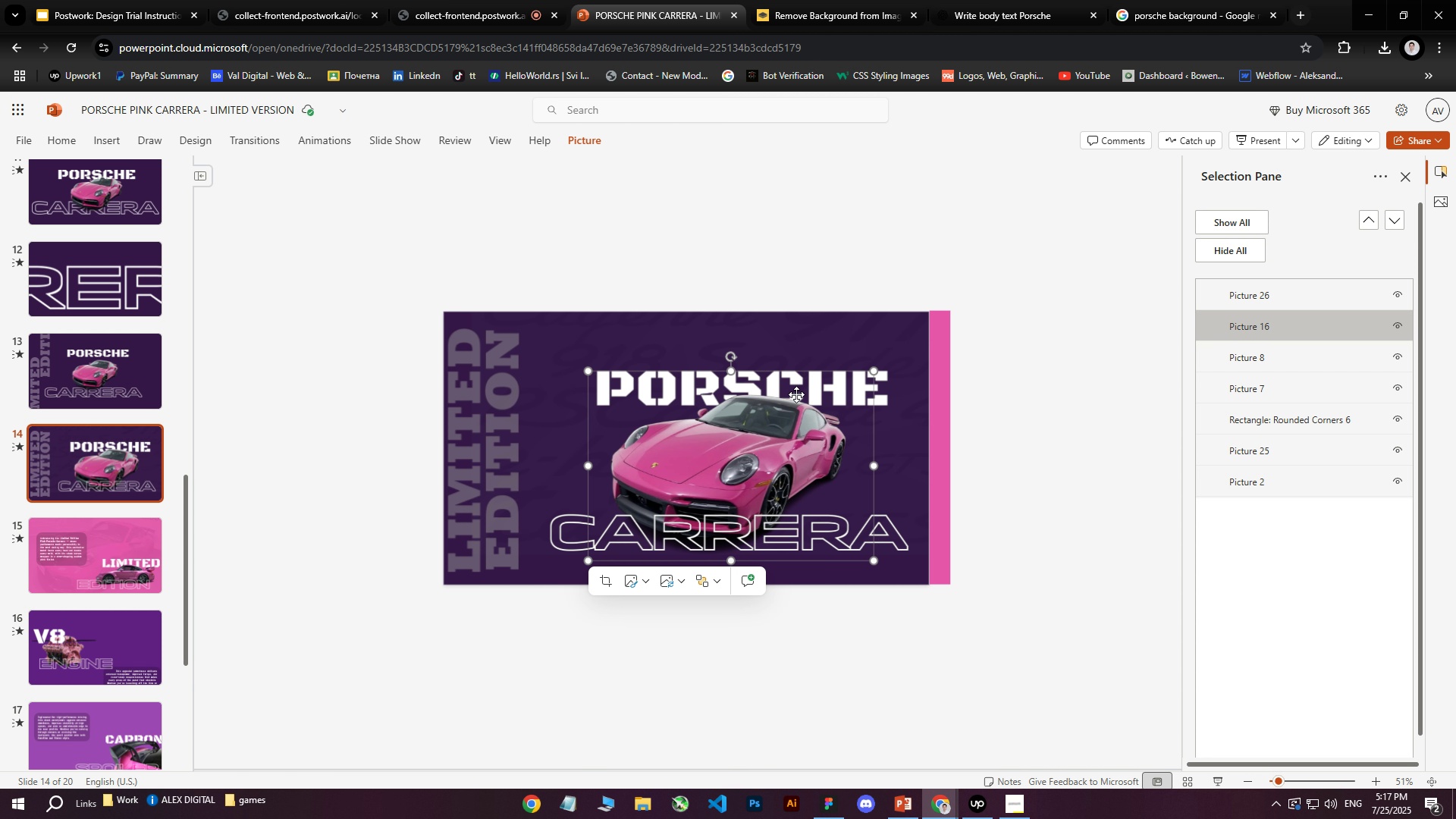 
hold_key(key=ArrowLeft, duration=0.54)
 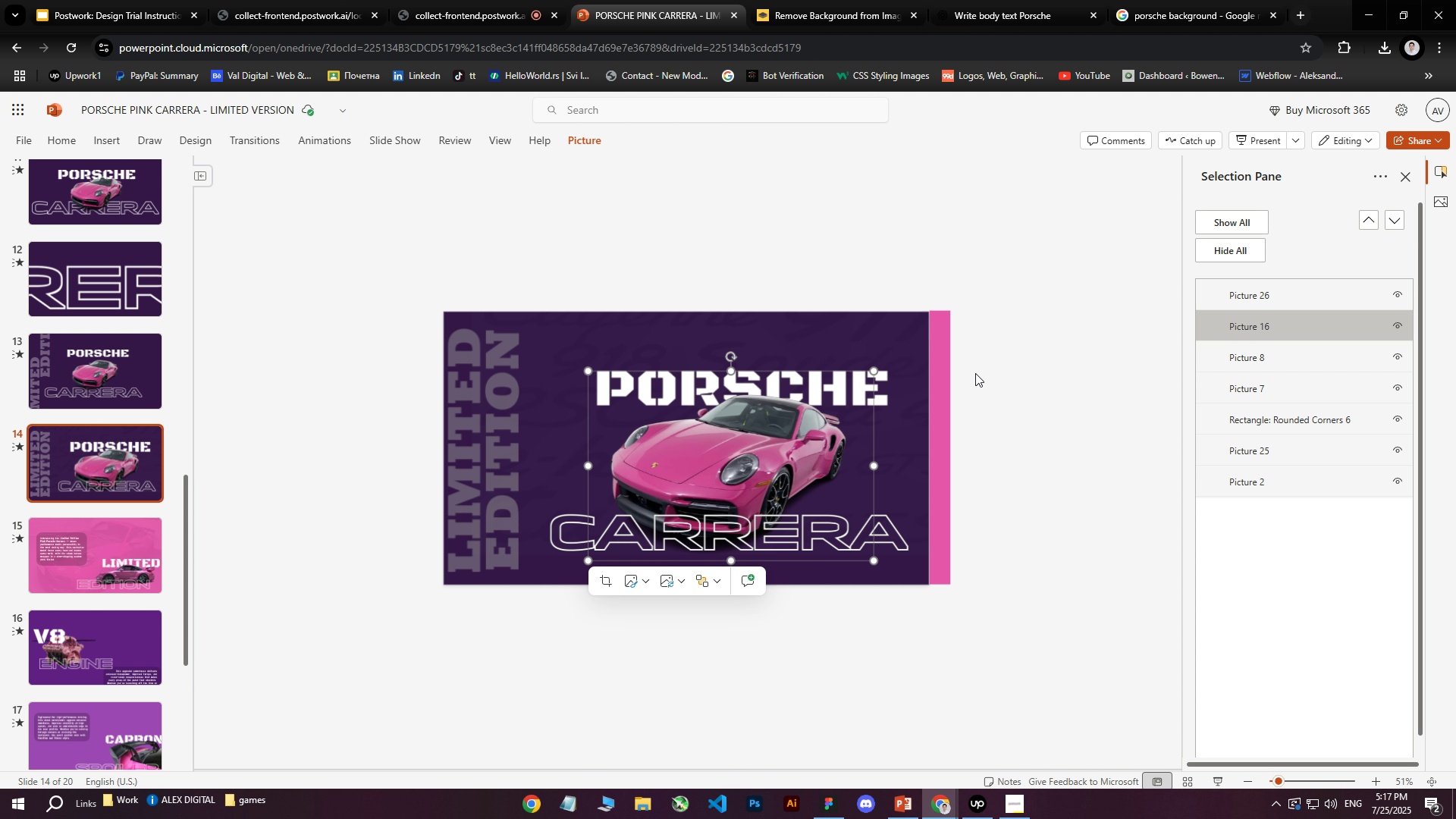 
key(ArrowRight)
 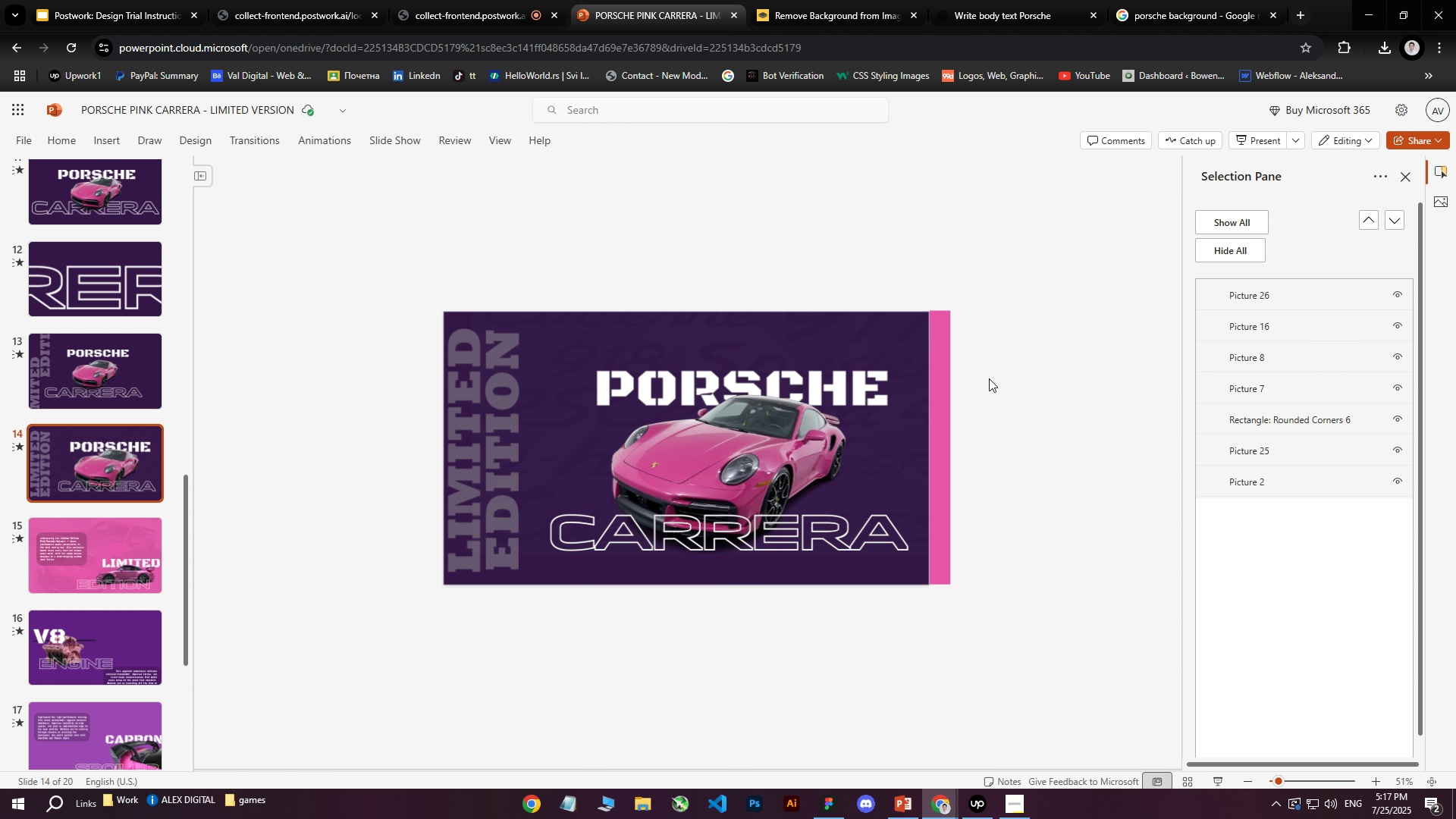 
key(ArrowRight)
 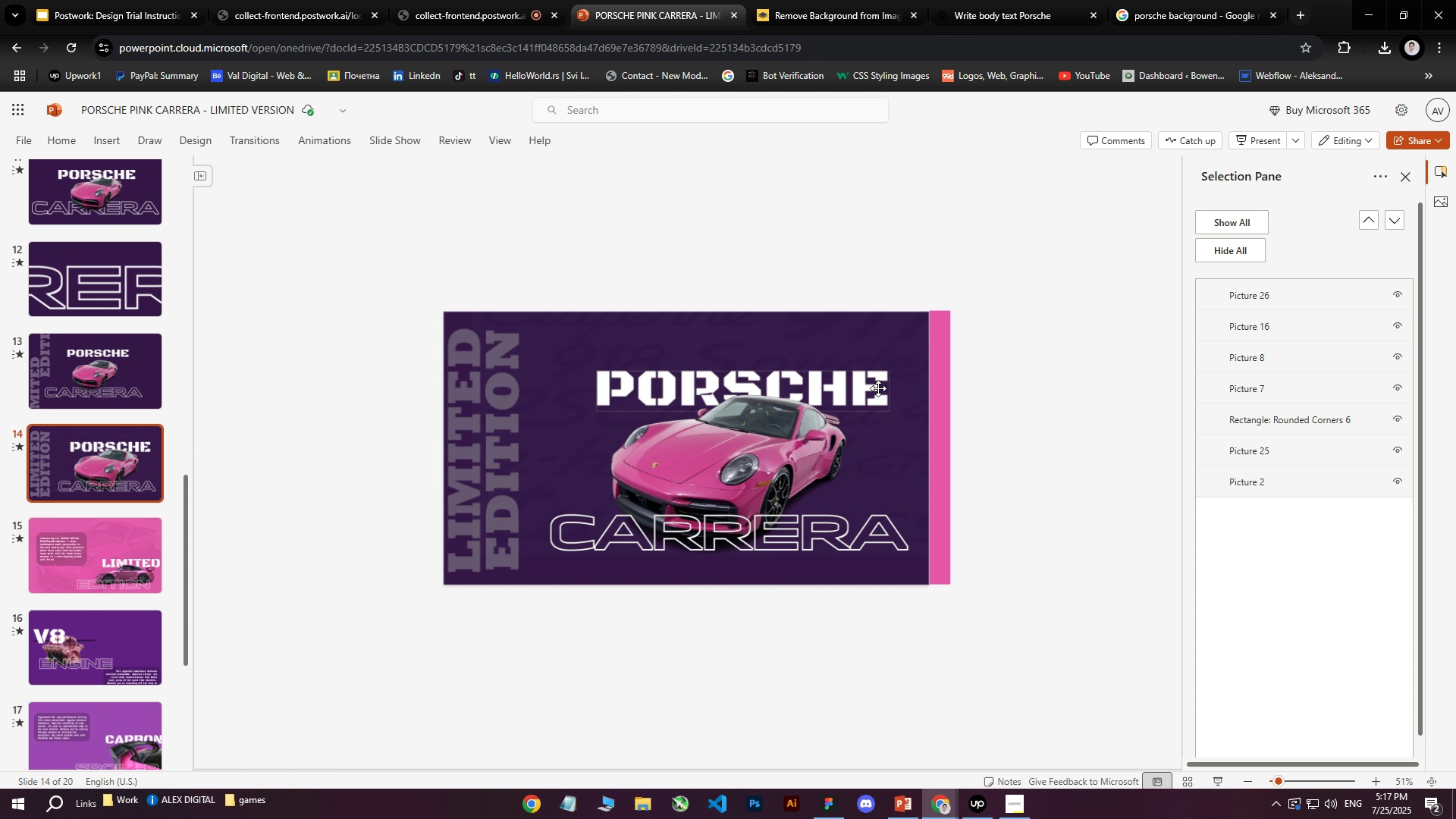 
key(ArrowRight)
 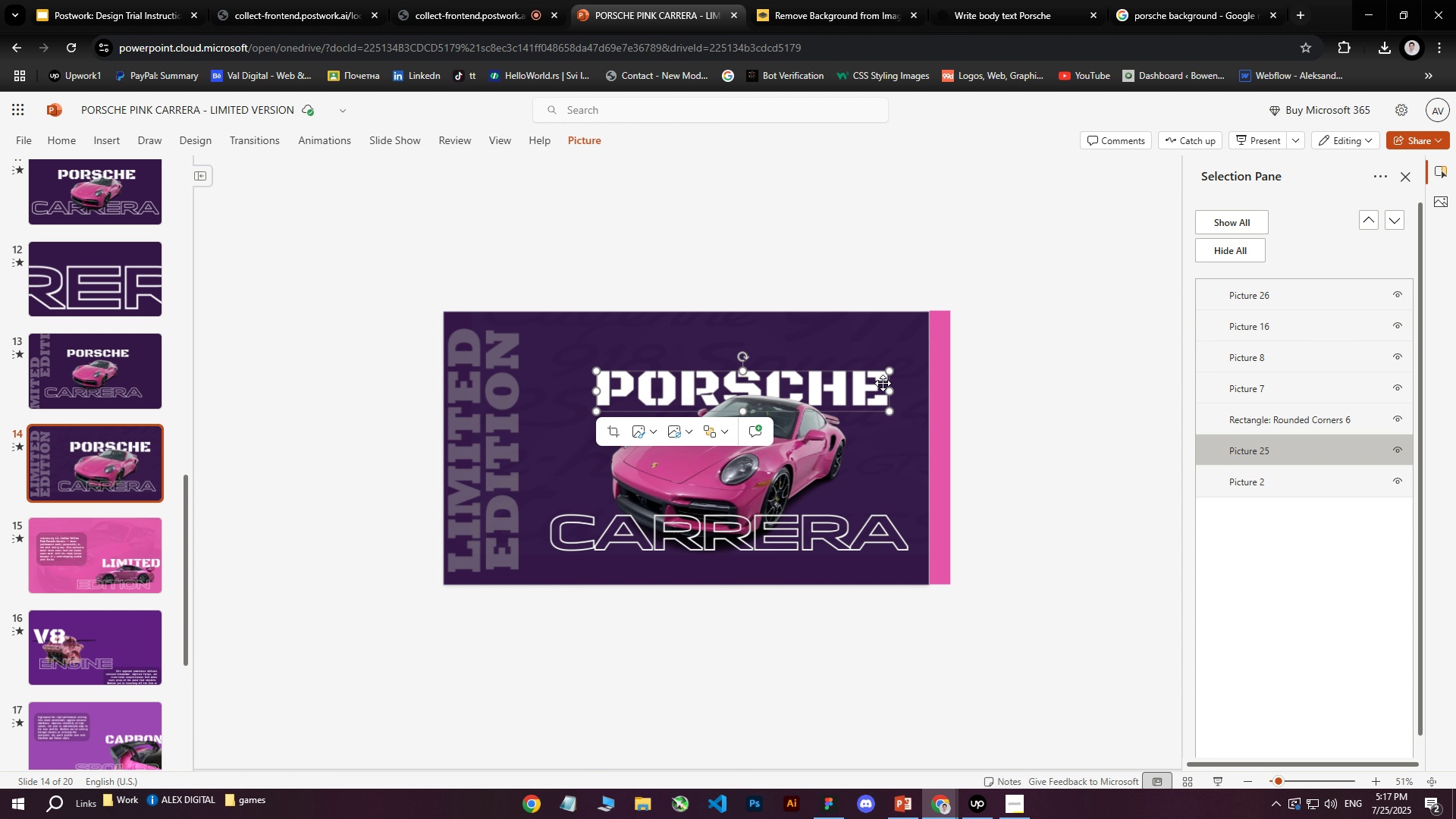 
hold_key(key=ArrowRight, duration=1.16)
 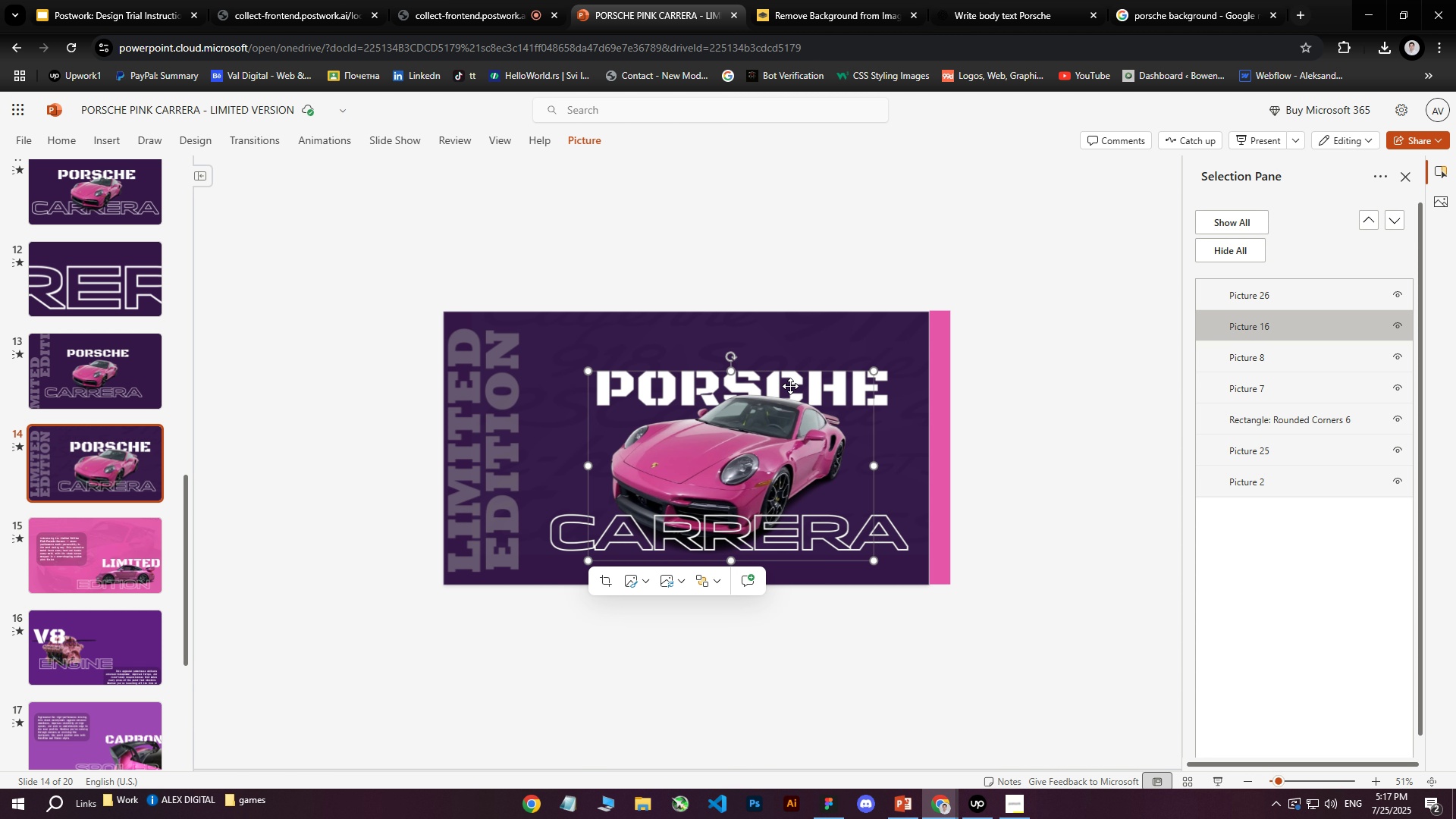 
left_click([788, 382])
 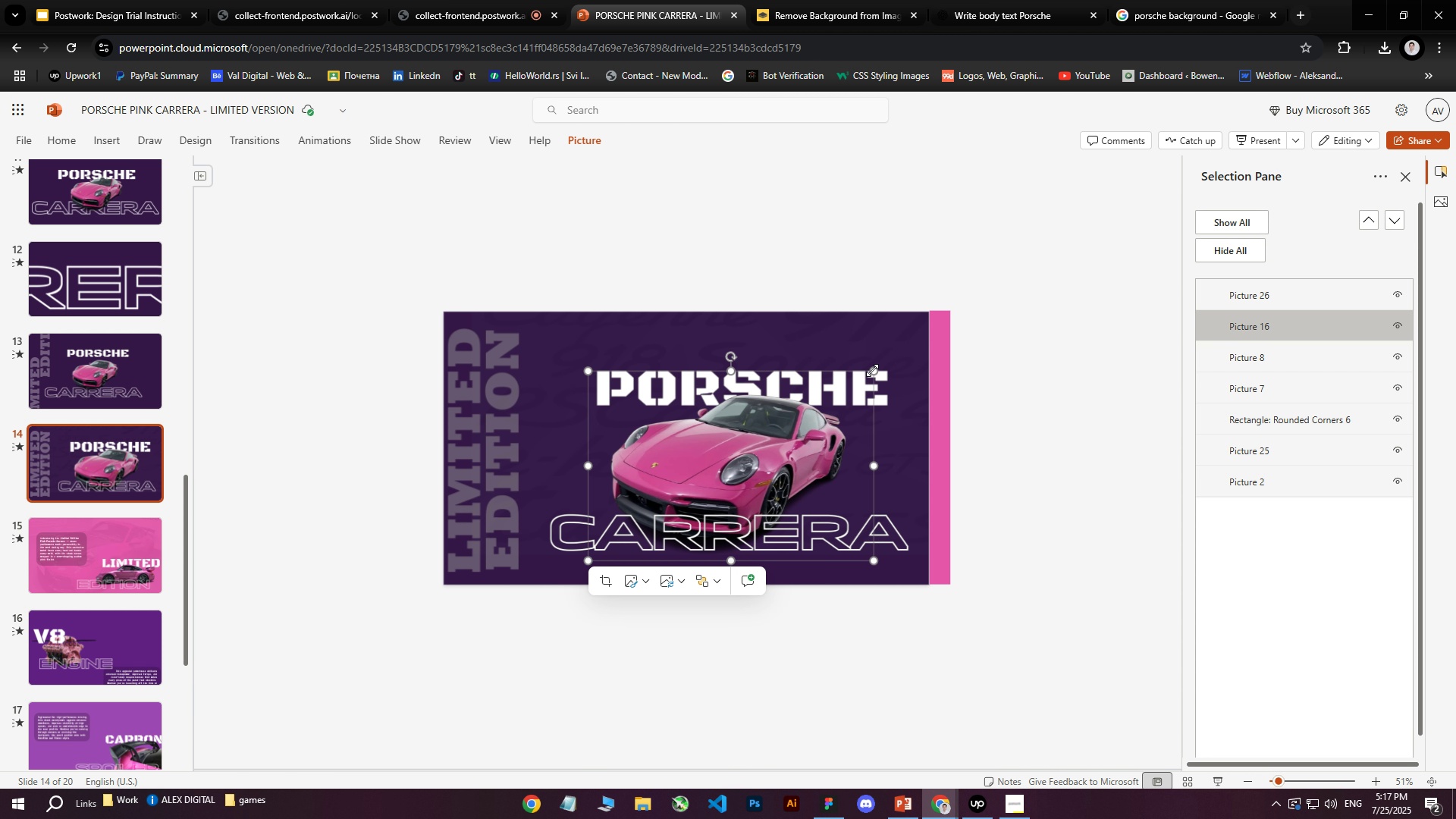 
left_click([996, 376])
 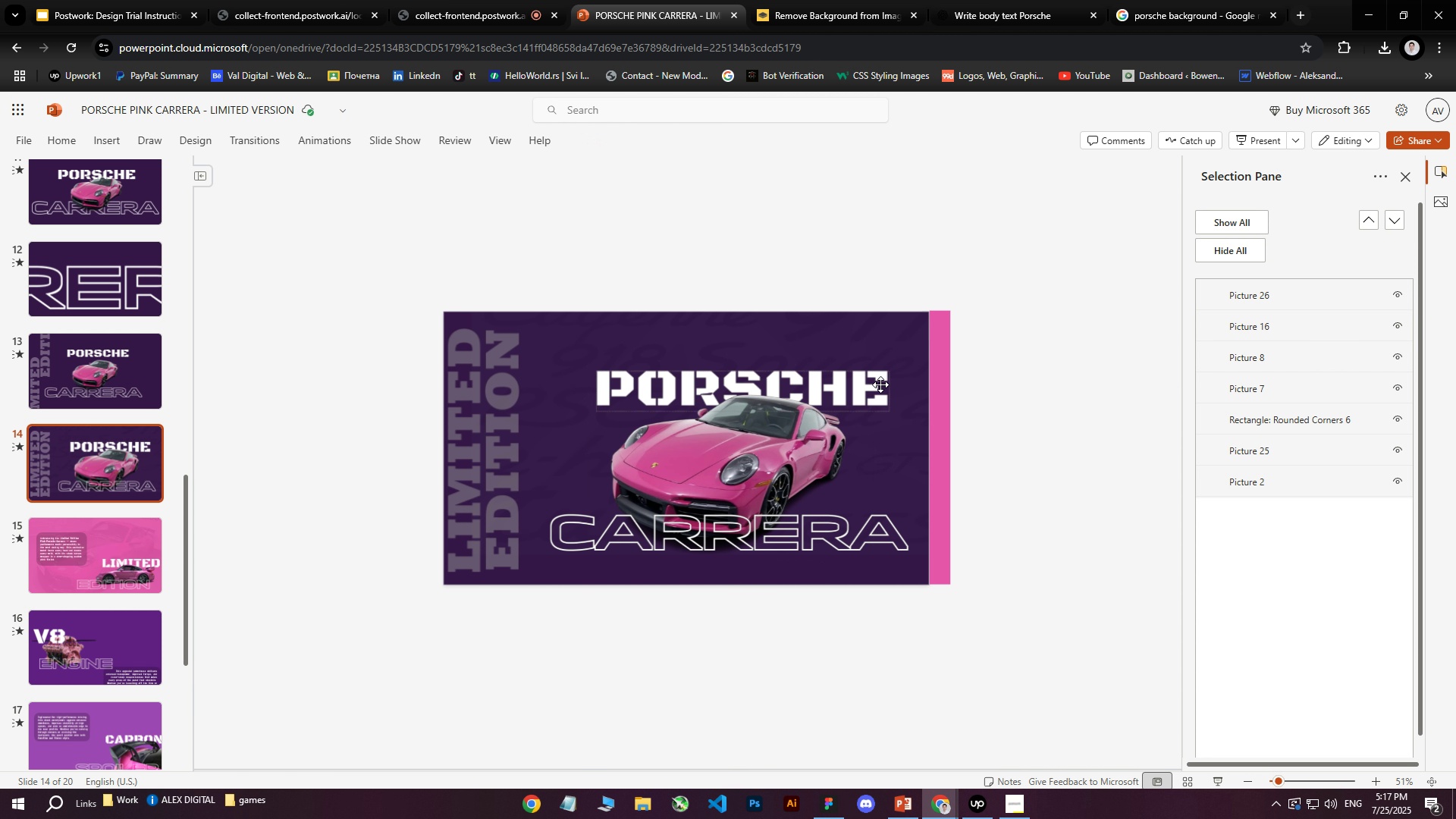 
left_click([883, 383])
 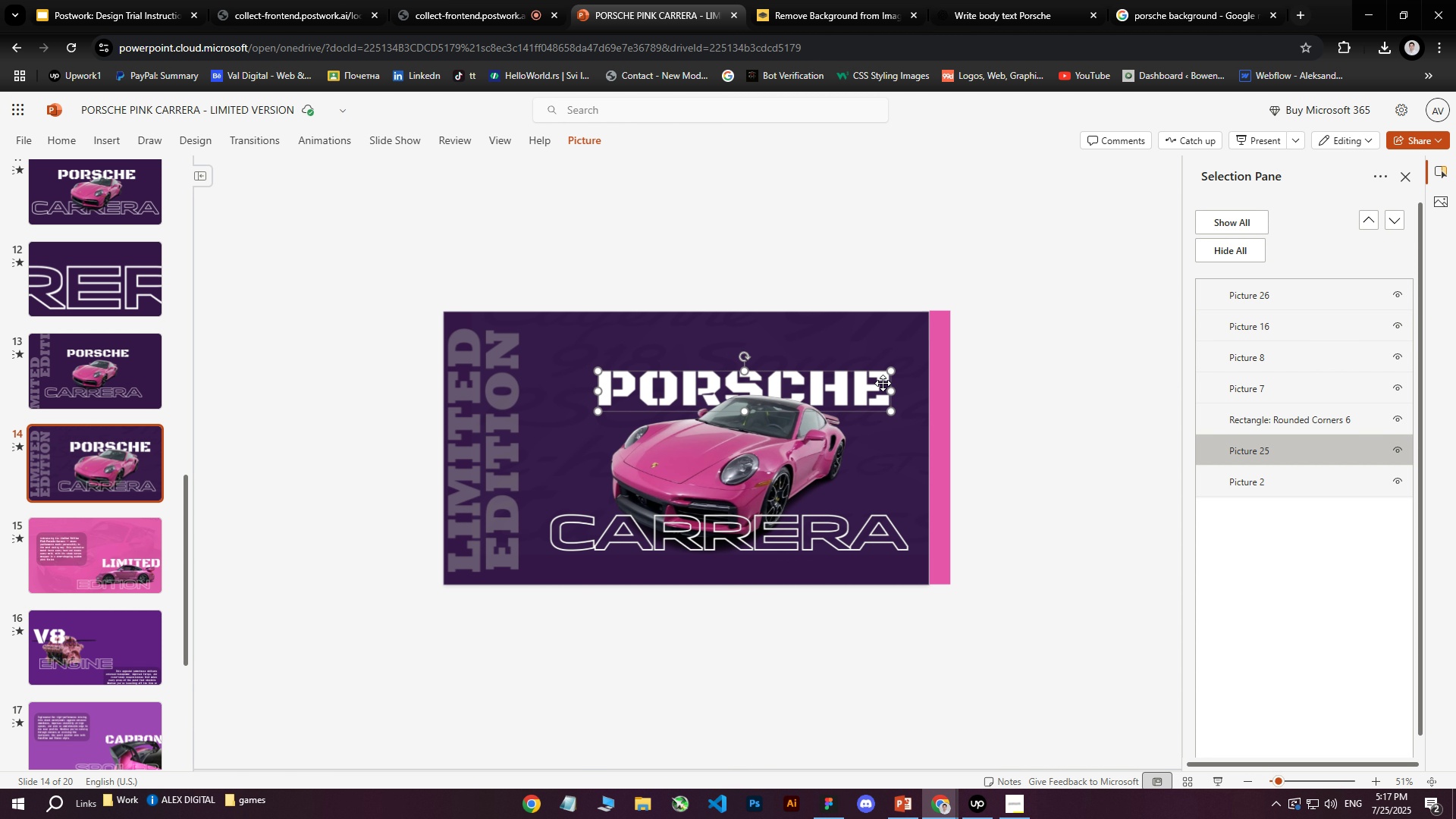 
hold_key(key=ArrowRight, duration=1.2)
 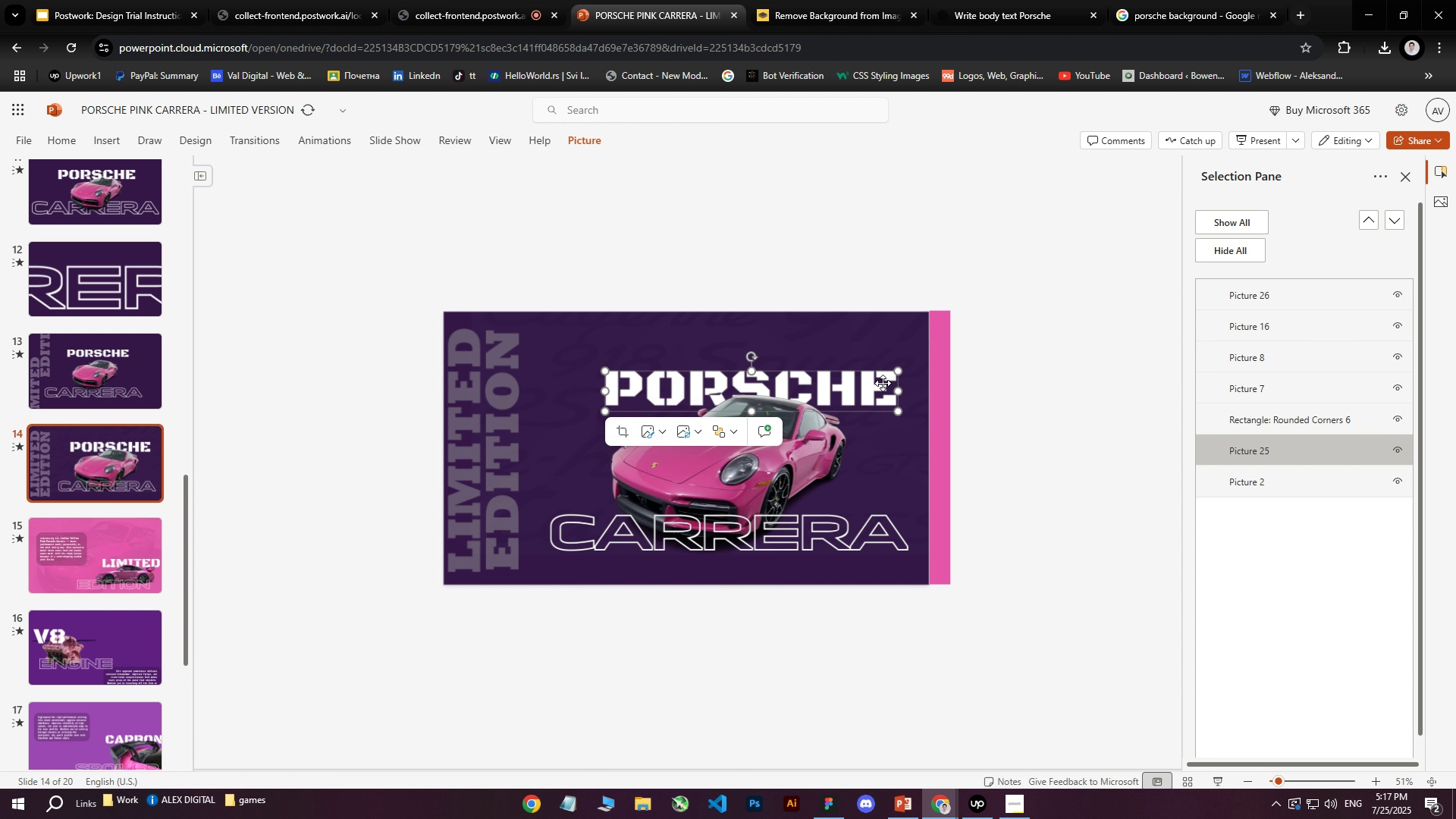 
hold_key(key=ArrowRight, duration=1.12)
 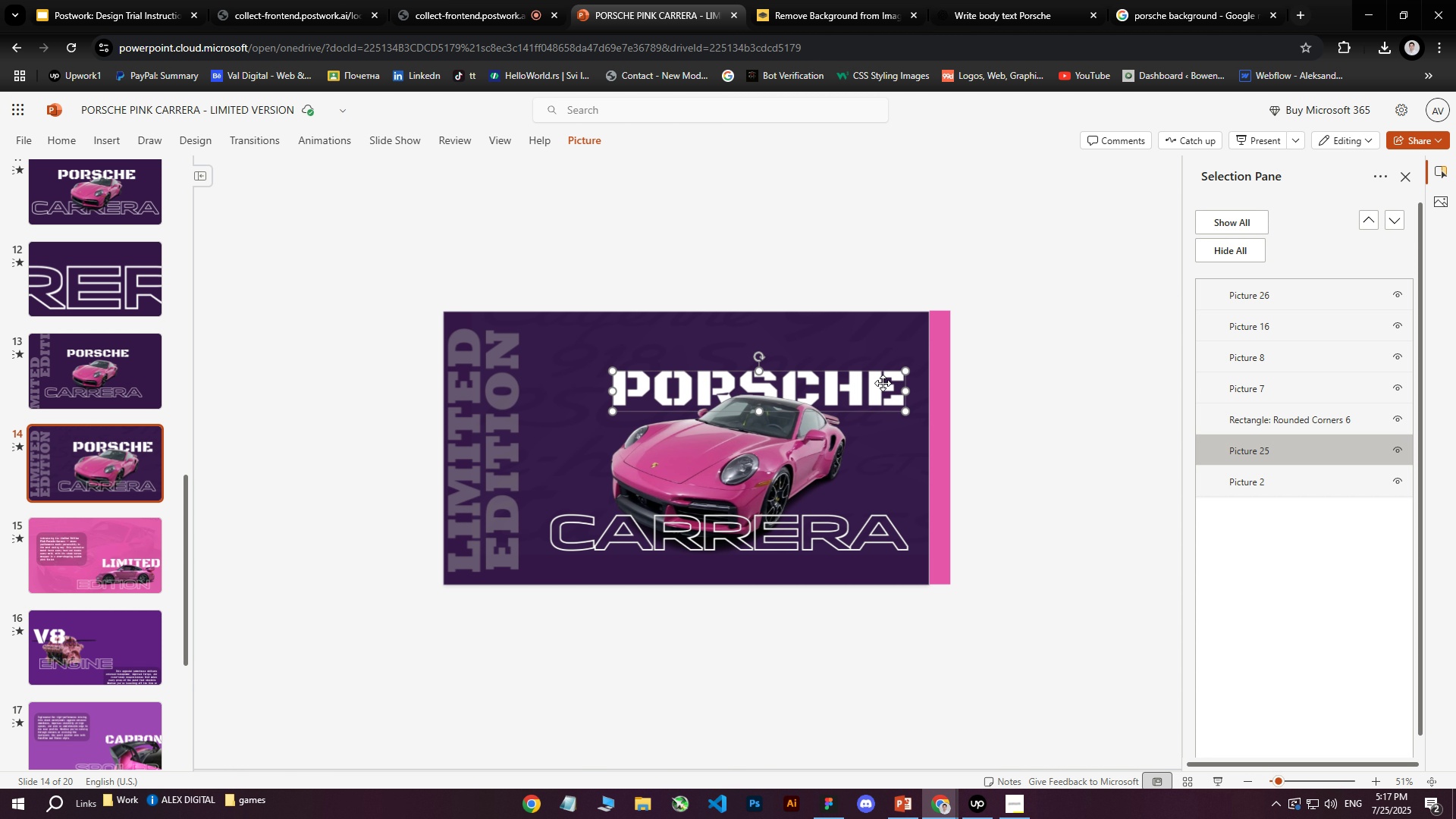 
key(ArrowLeft)
 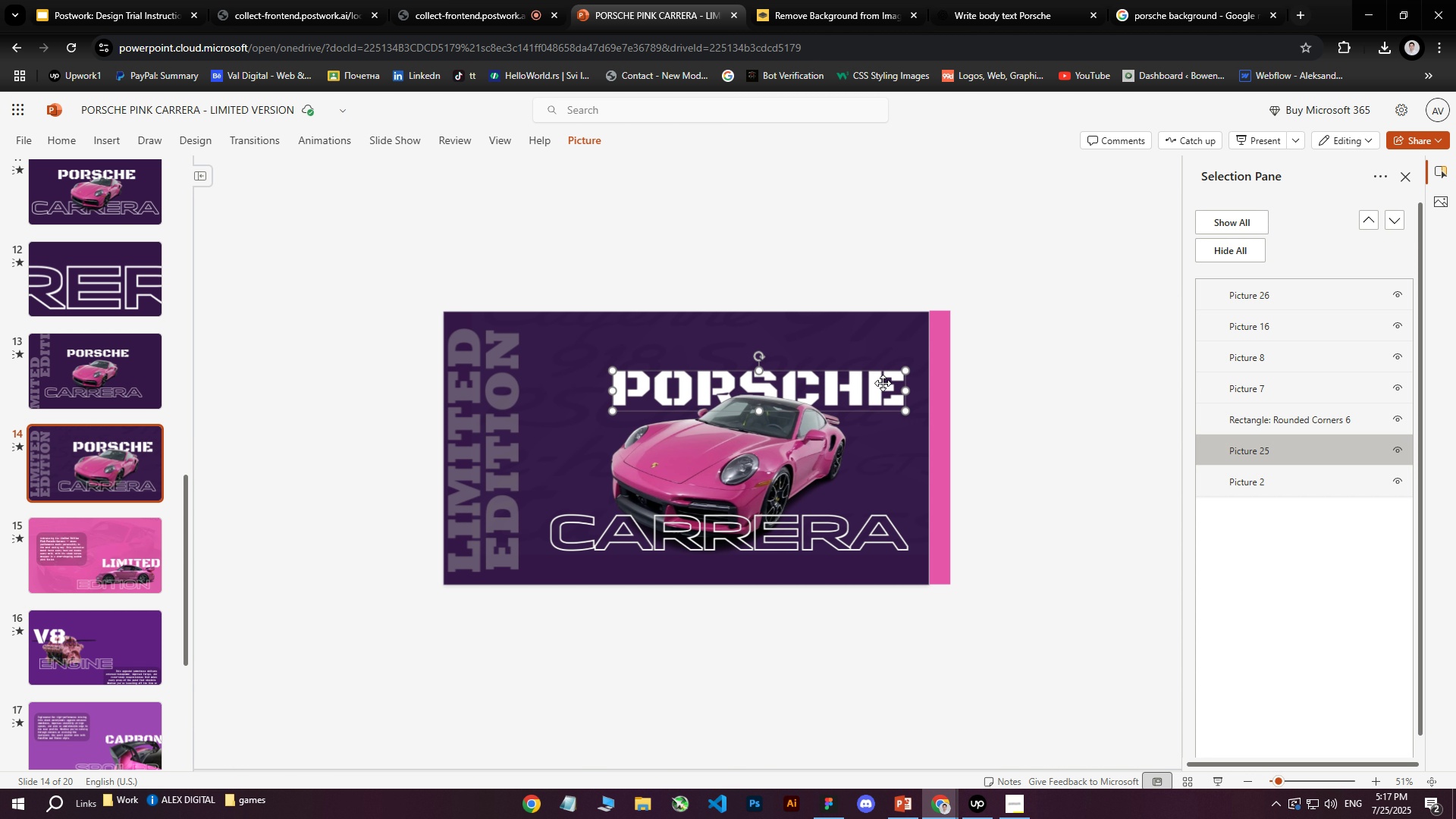 
hold_key(key=ArrowUp, duration=0.78)
 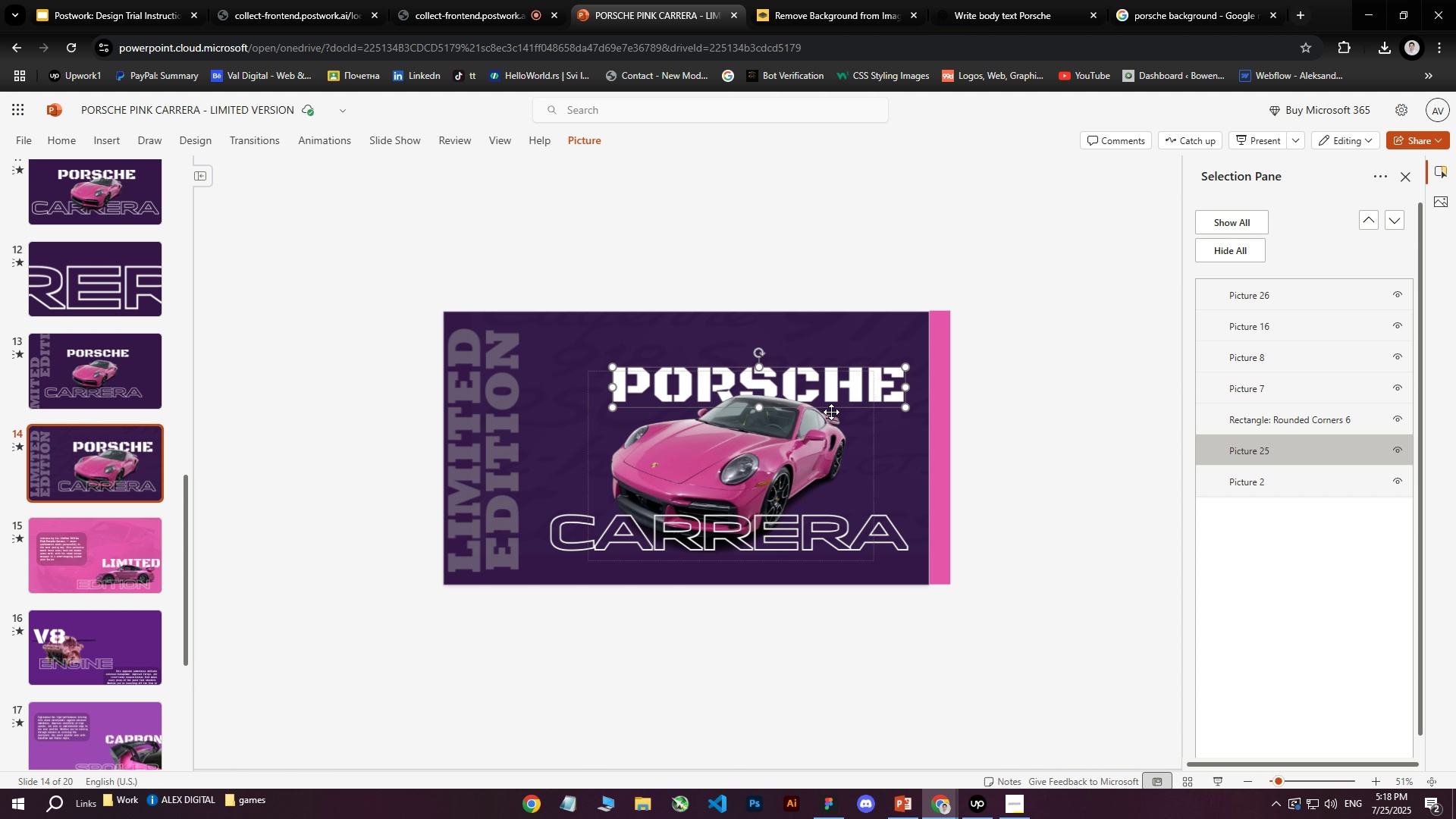 
left_click([749, 441])
 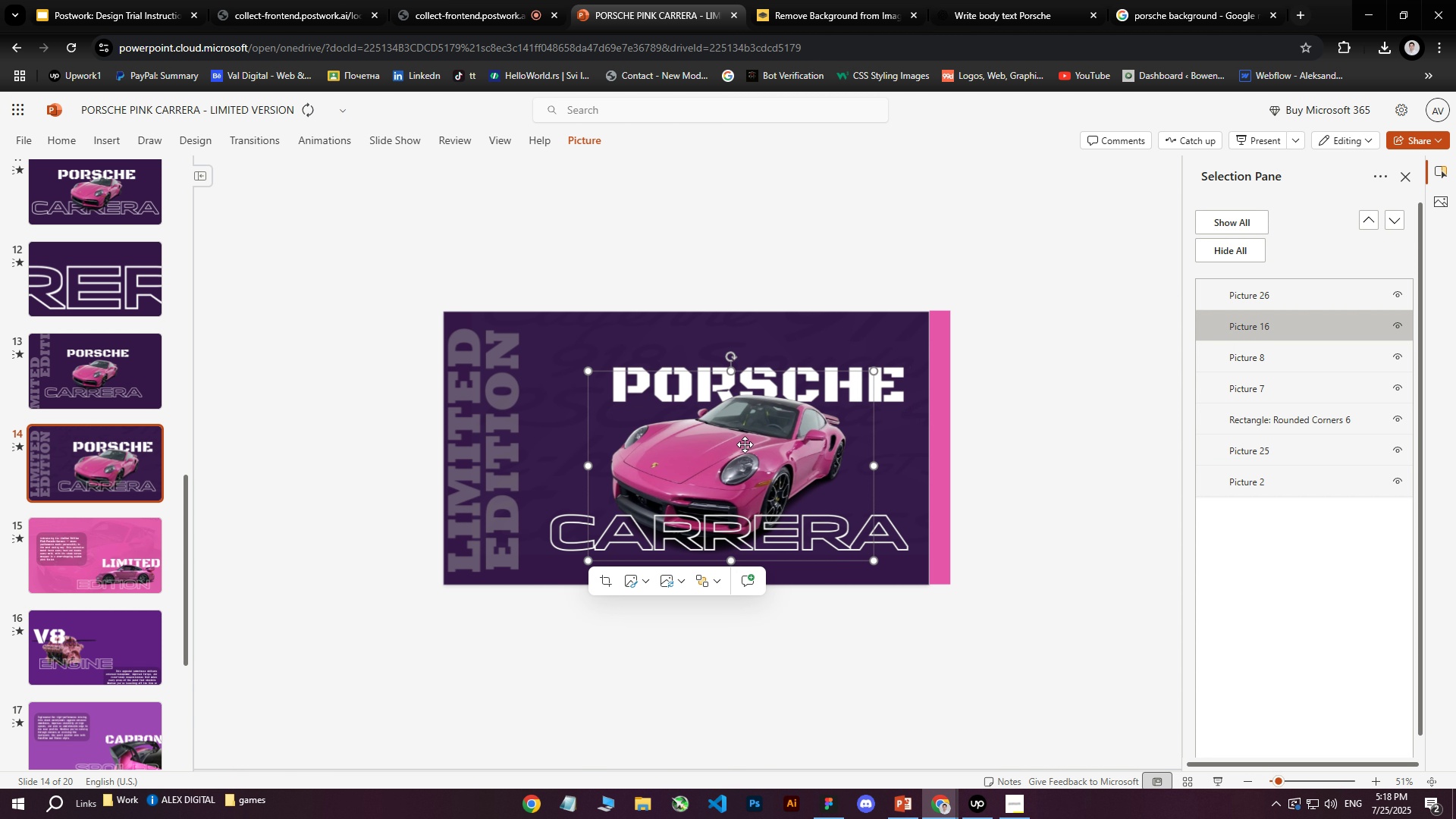 
left_click_drag(start_coordinate=[744, 445], to_coordinate=[758, 445])
 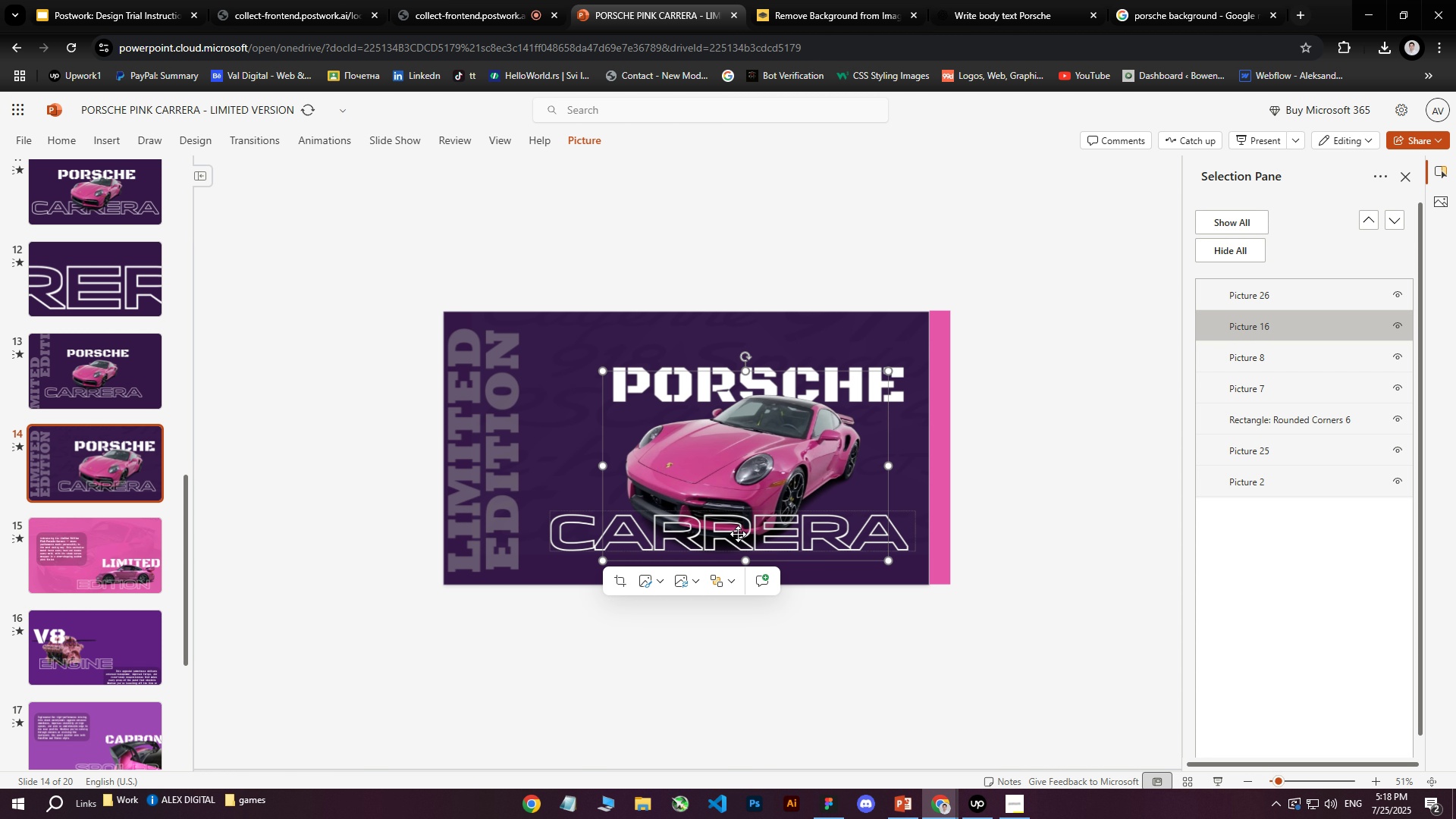 
left_click([738, 534])
 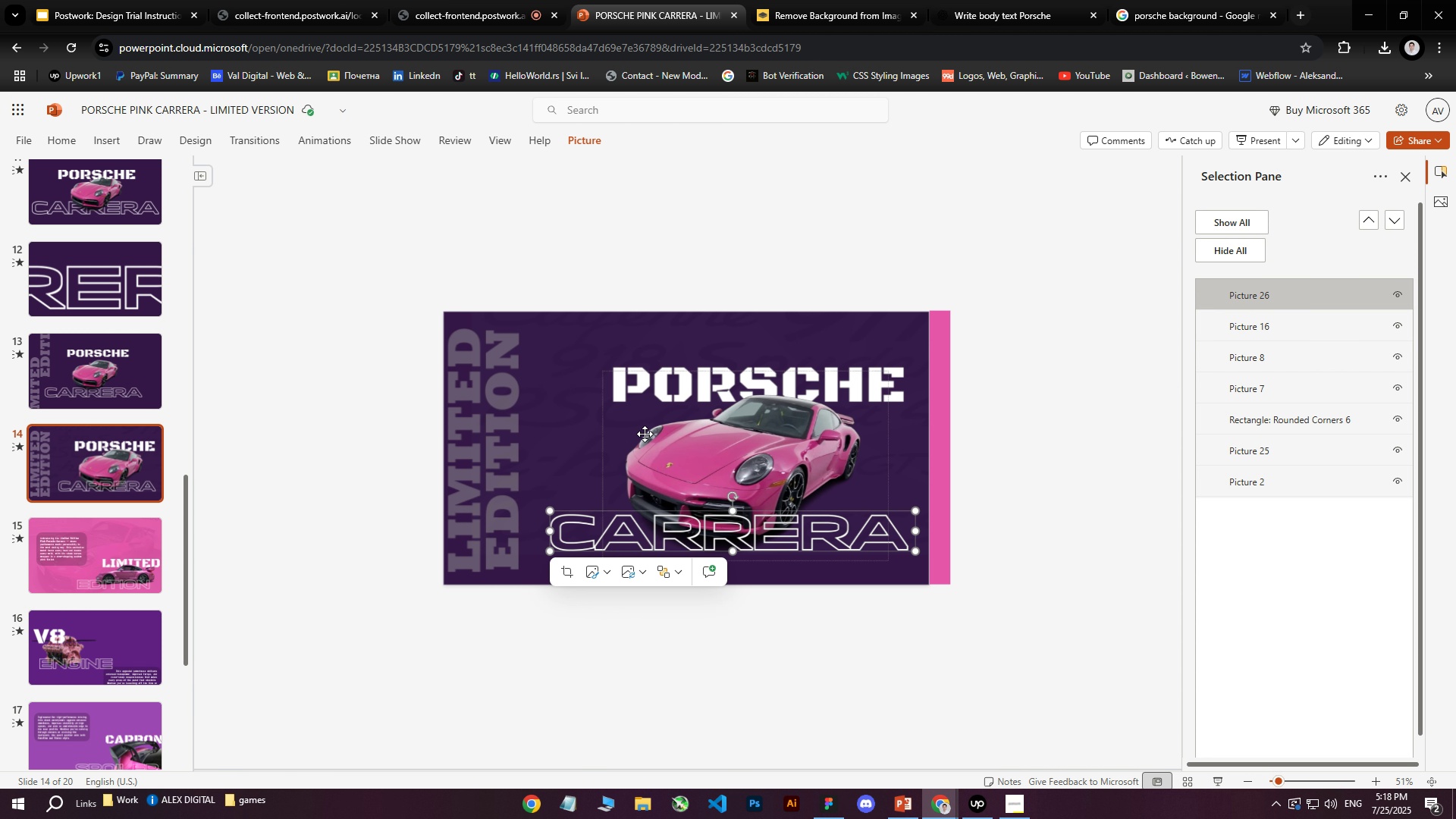 
hold_key(key=ShiftLeft, duration=1.53)
left_click([650, 445])
 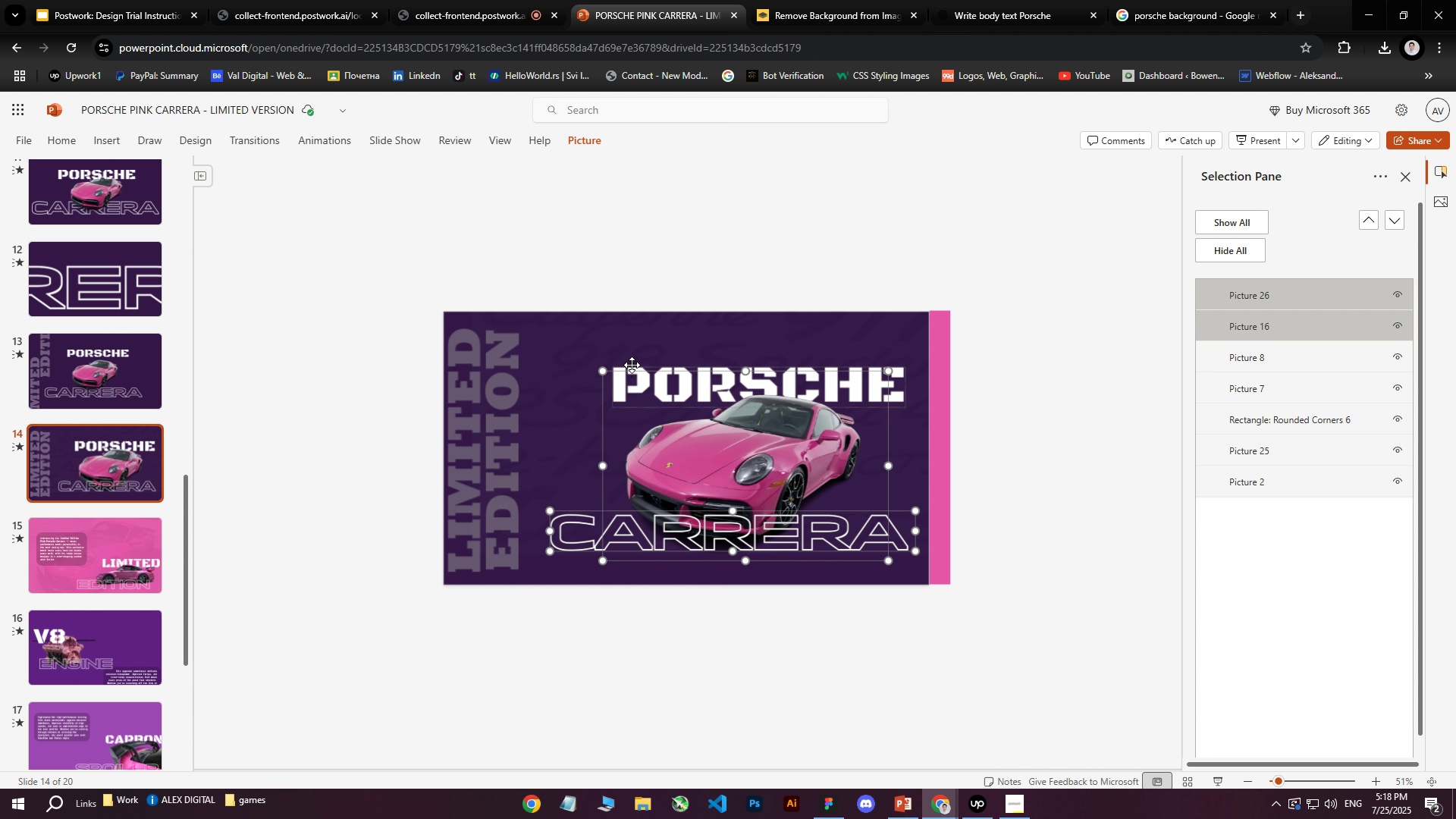 
key(Shift+ShiftLeft)
 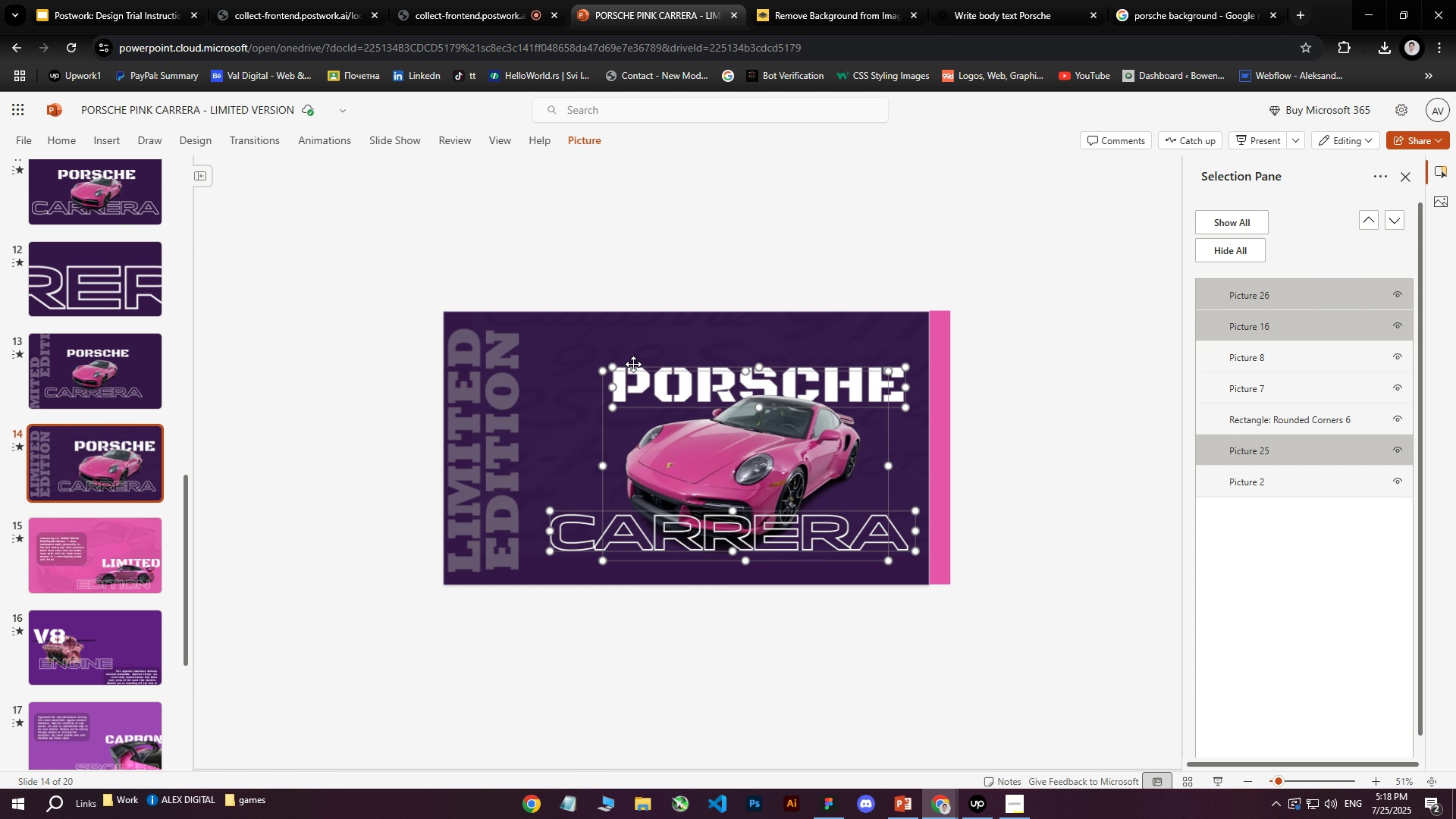 
key(Shift+ShiftLeft)
 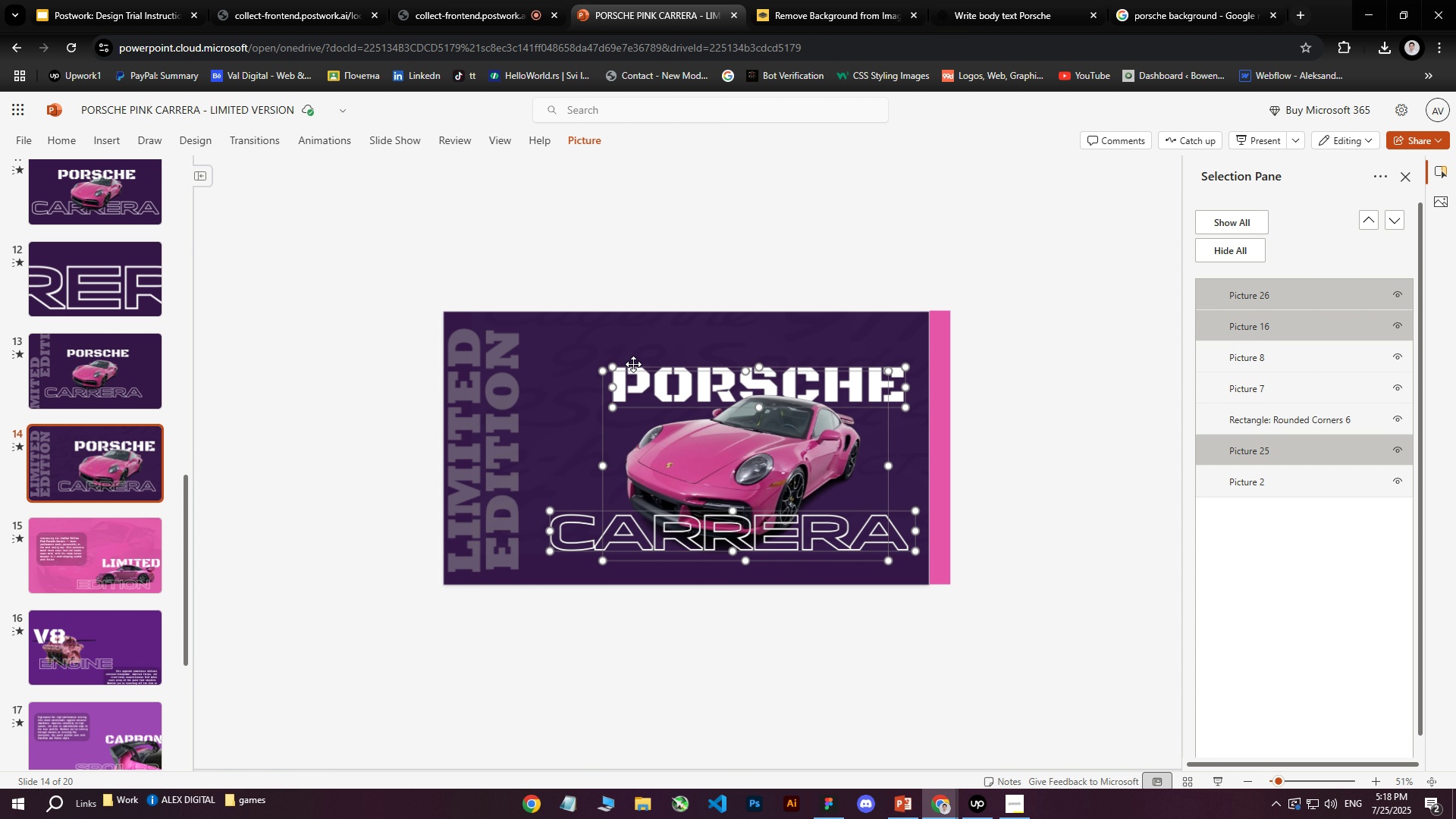 
left_click([633, 364])
 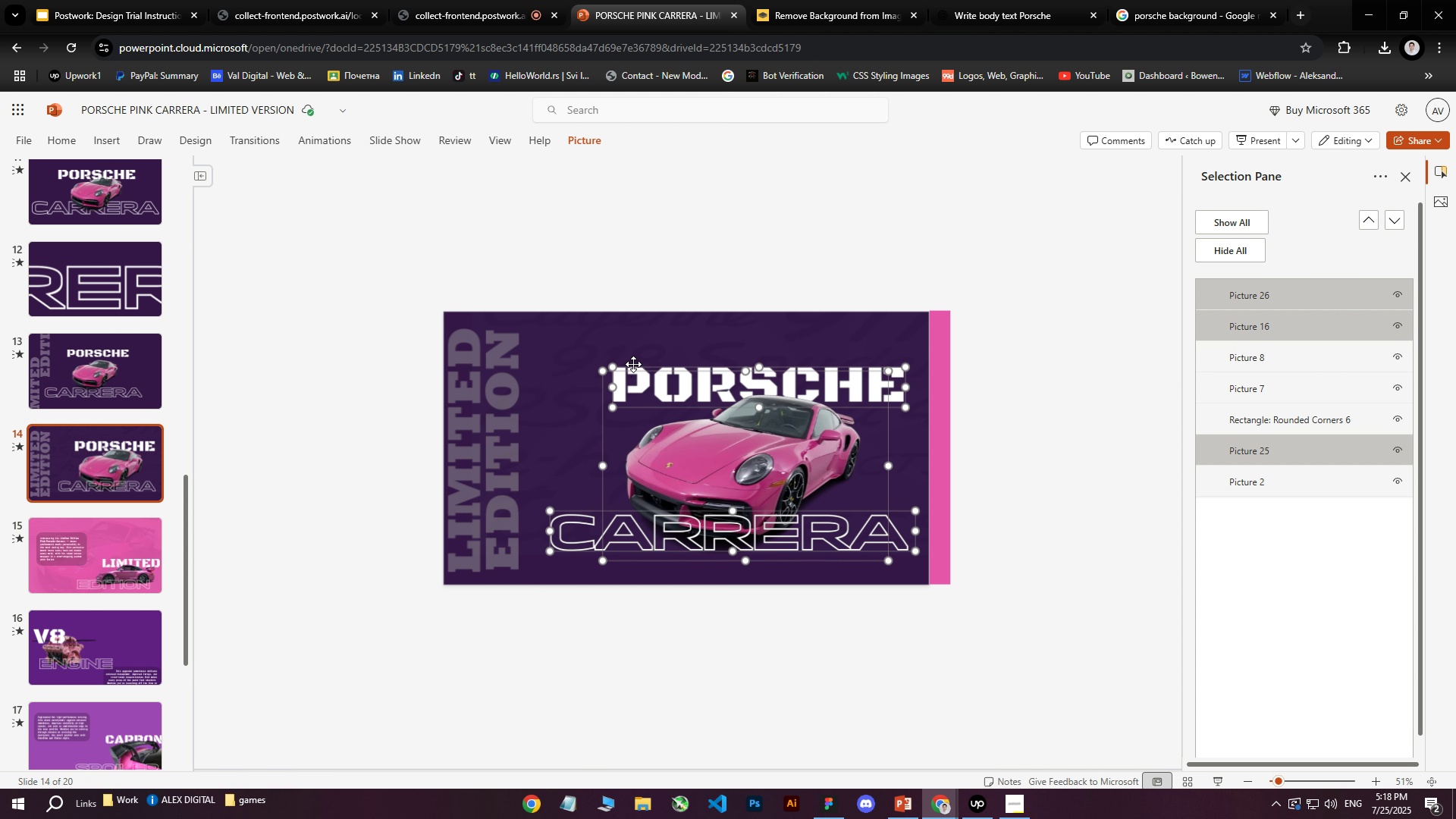 
key(Shift+ShiftLeft)
 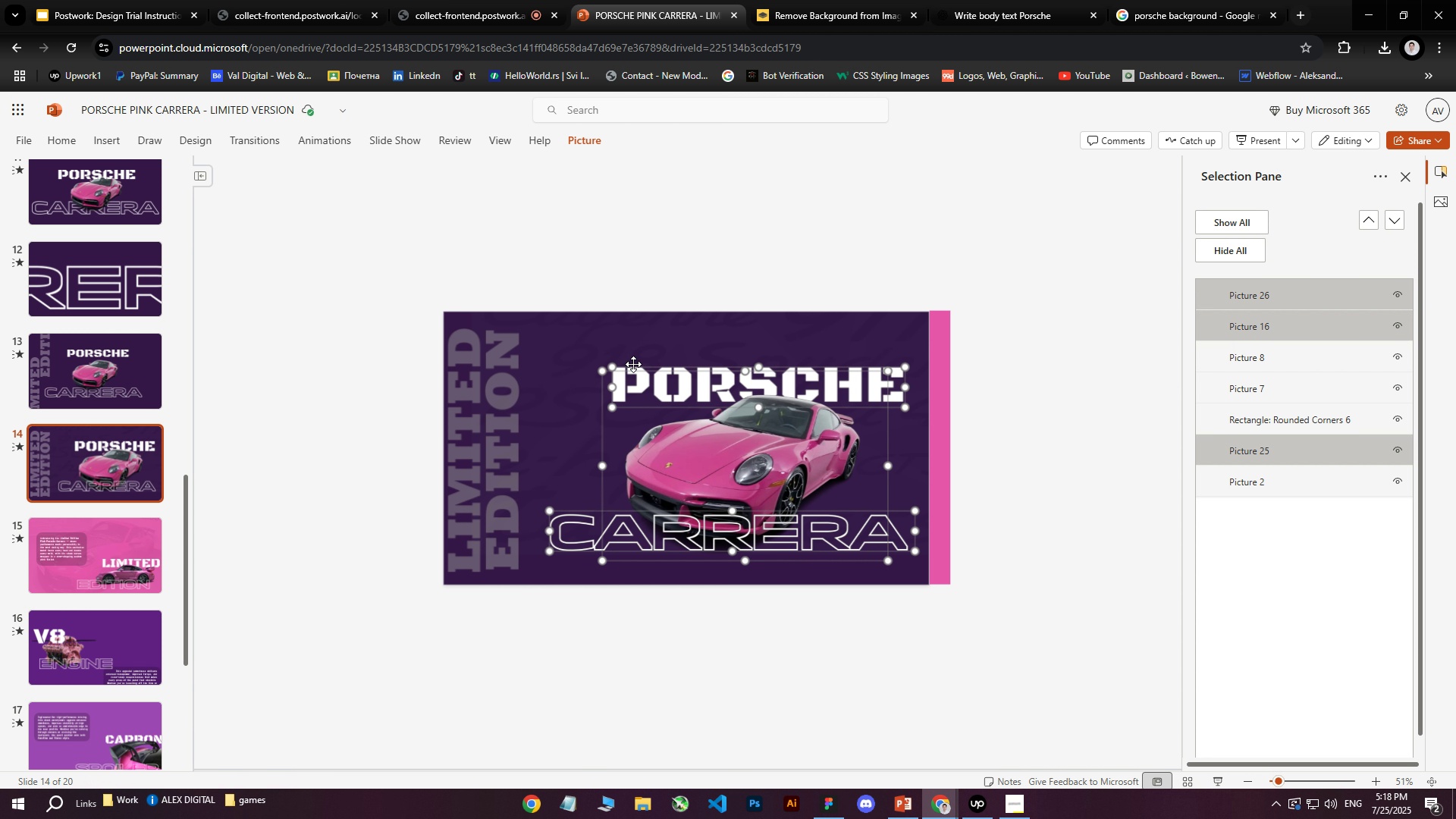 
key(Shift+ShiftLeft)
 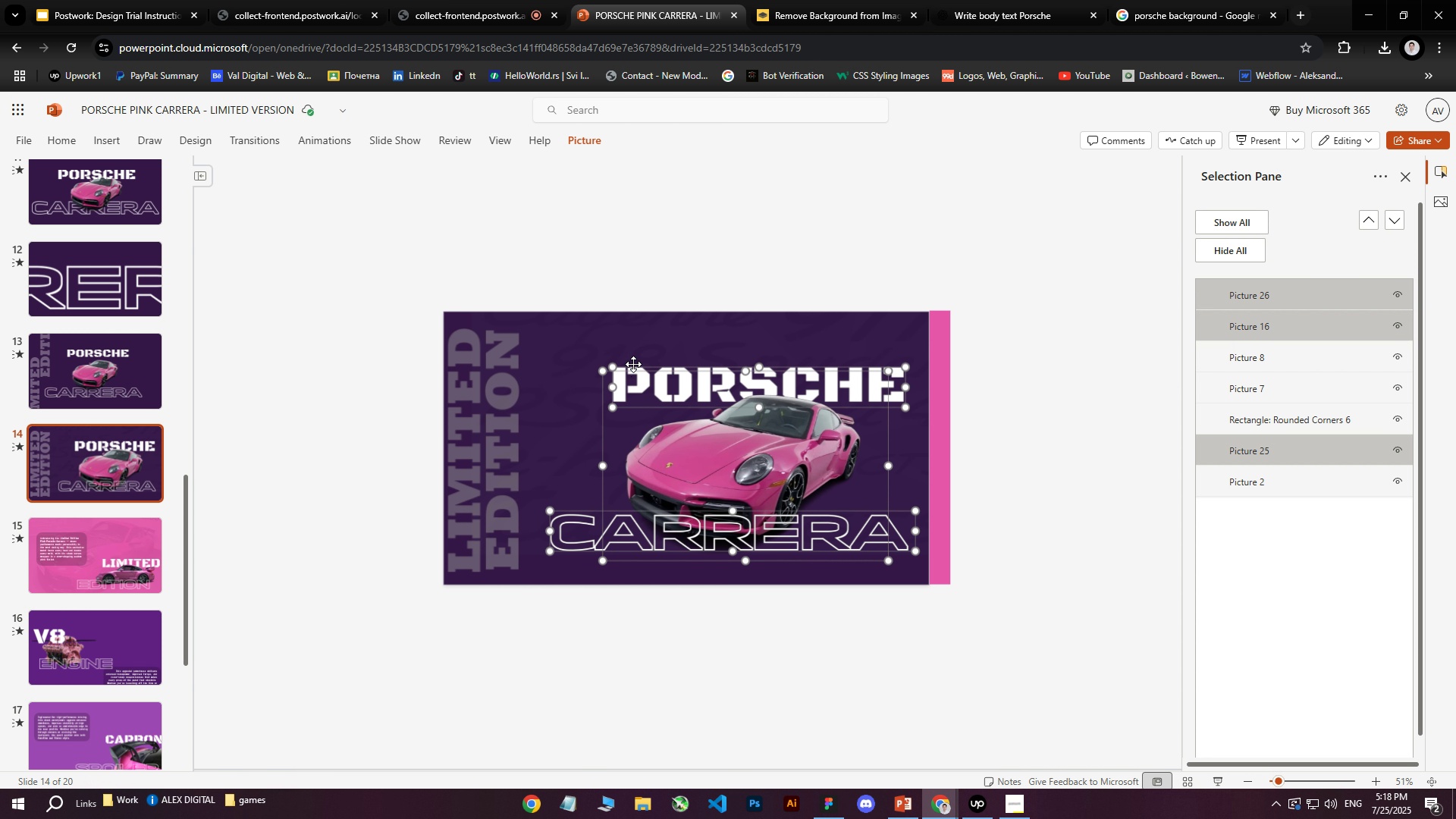 
key(Shift+ShiftLeft)
 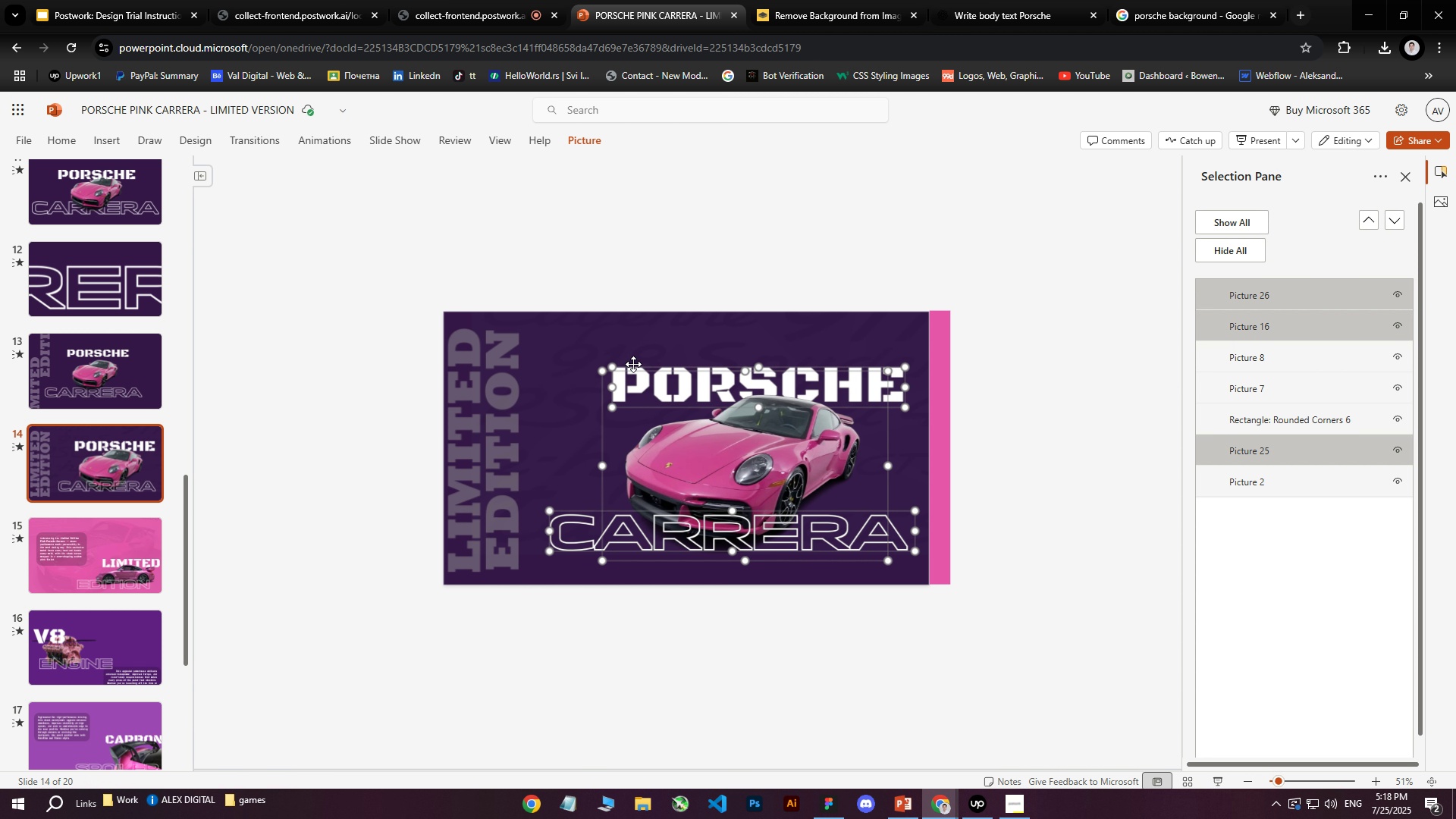 
key(Shift+ShiftLeft)
 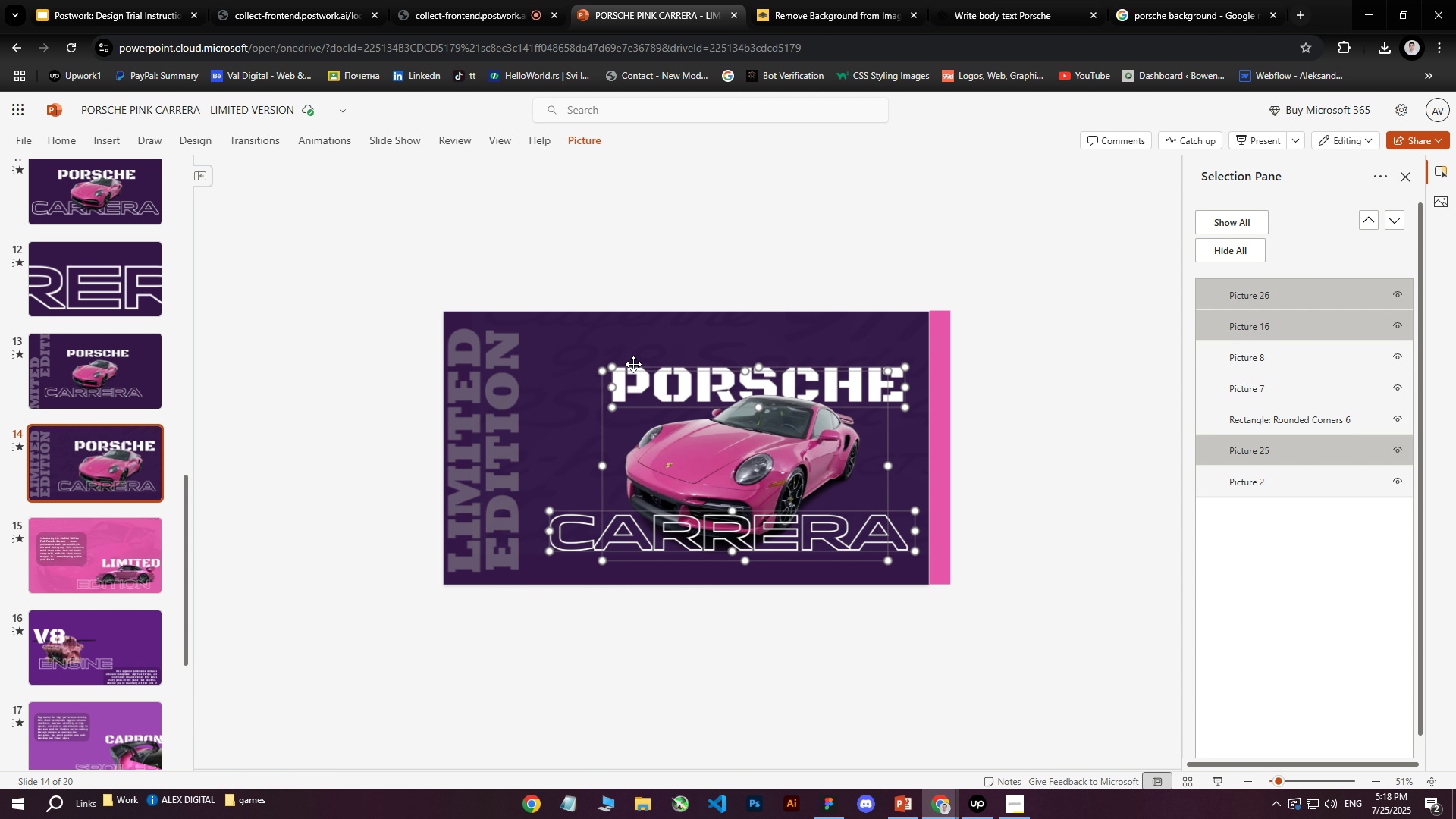 
key(Shift+ShiftLeft)
 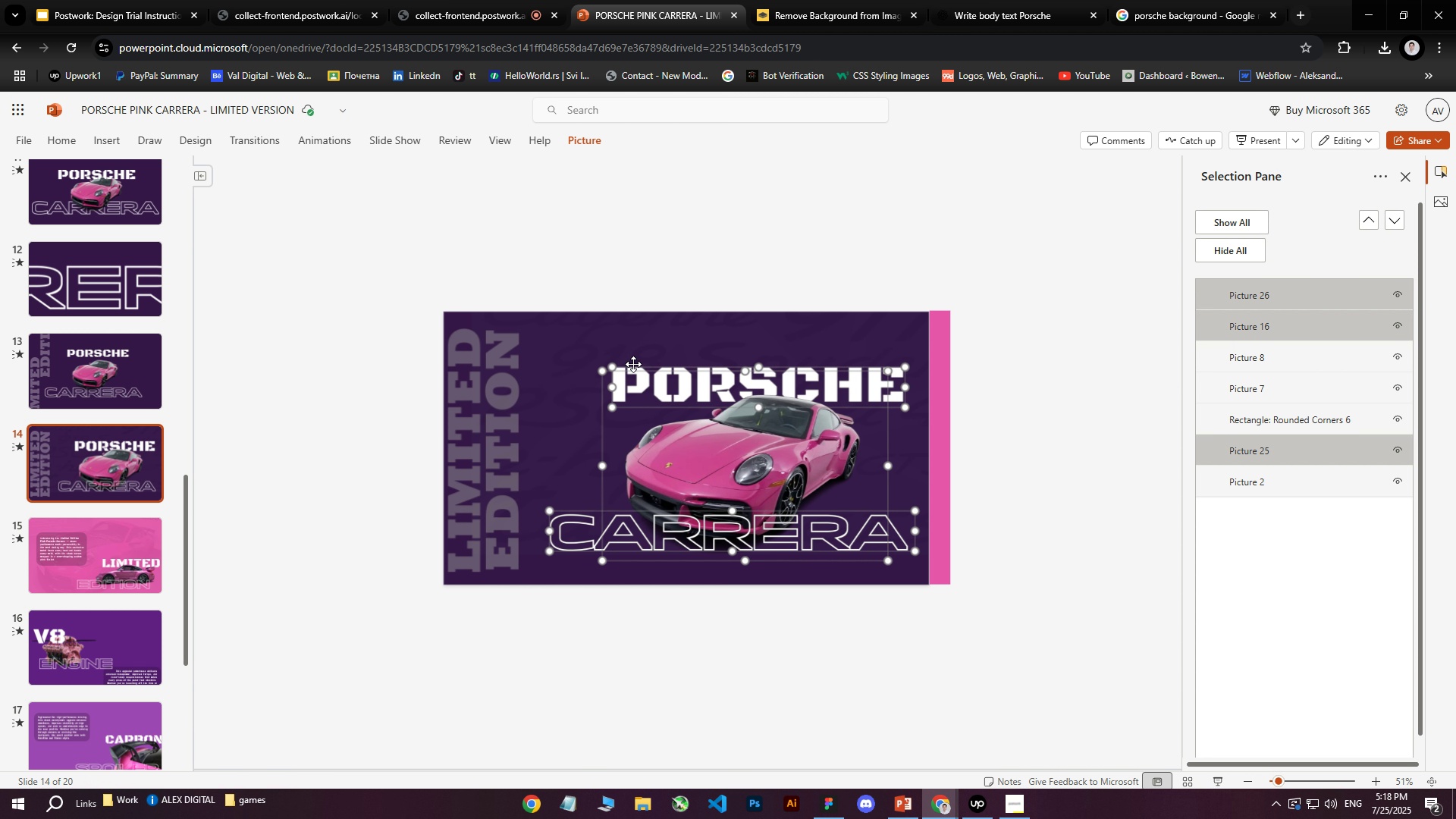 
hold_key(key=ArrowLeft, duration=1.1)
 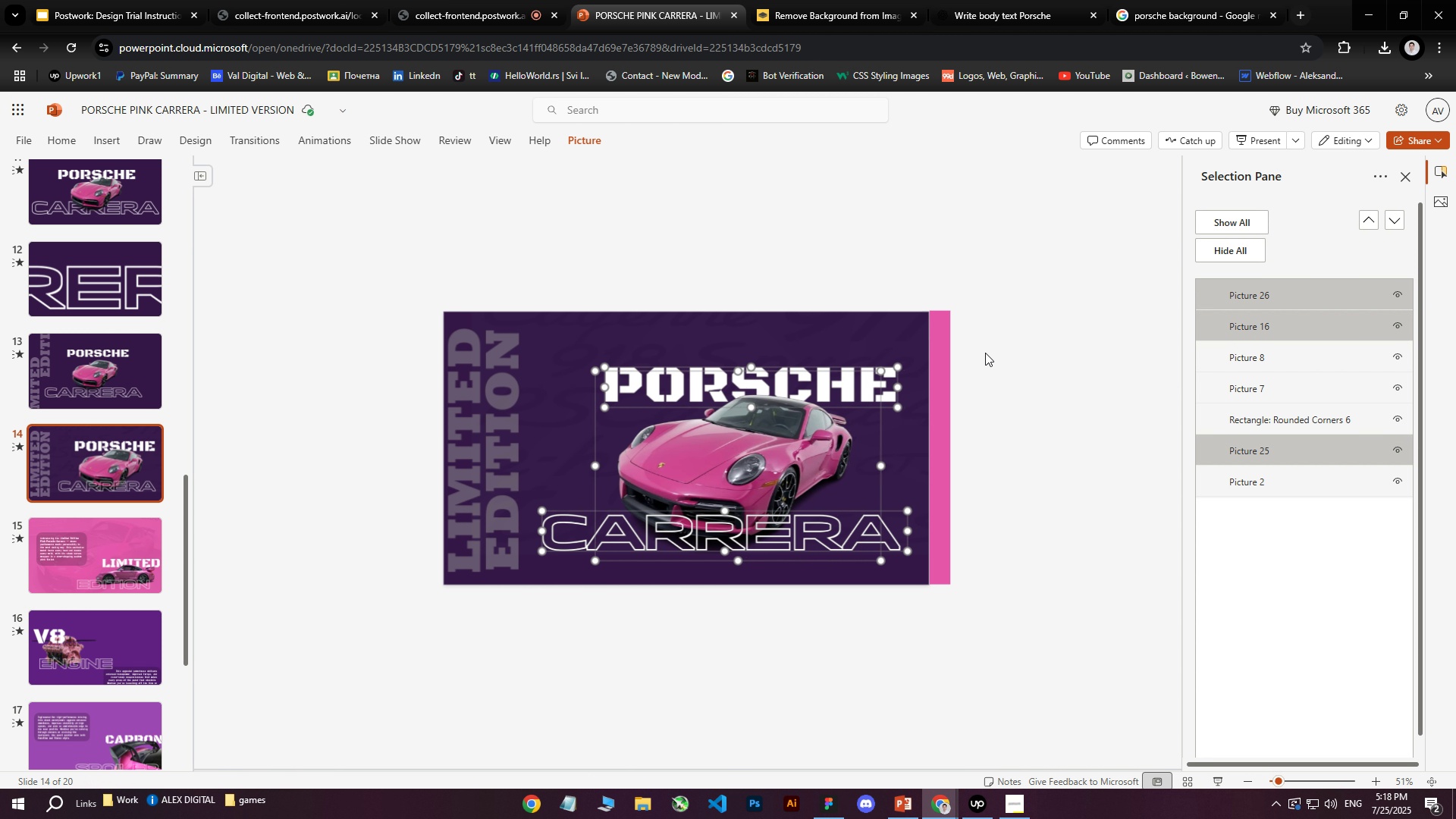 
left_click([1074, 351])
 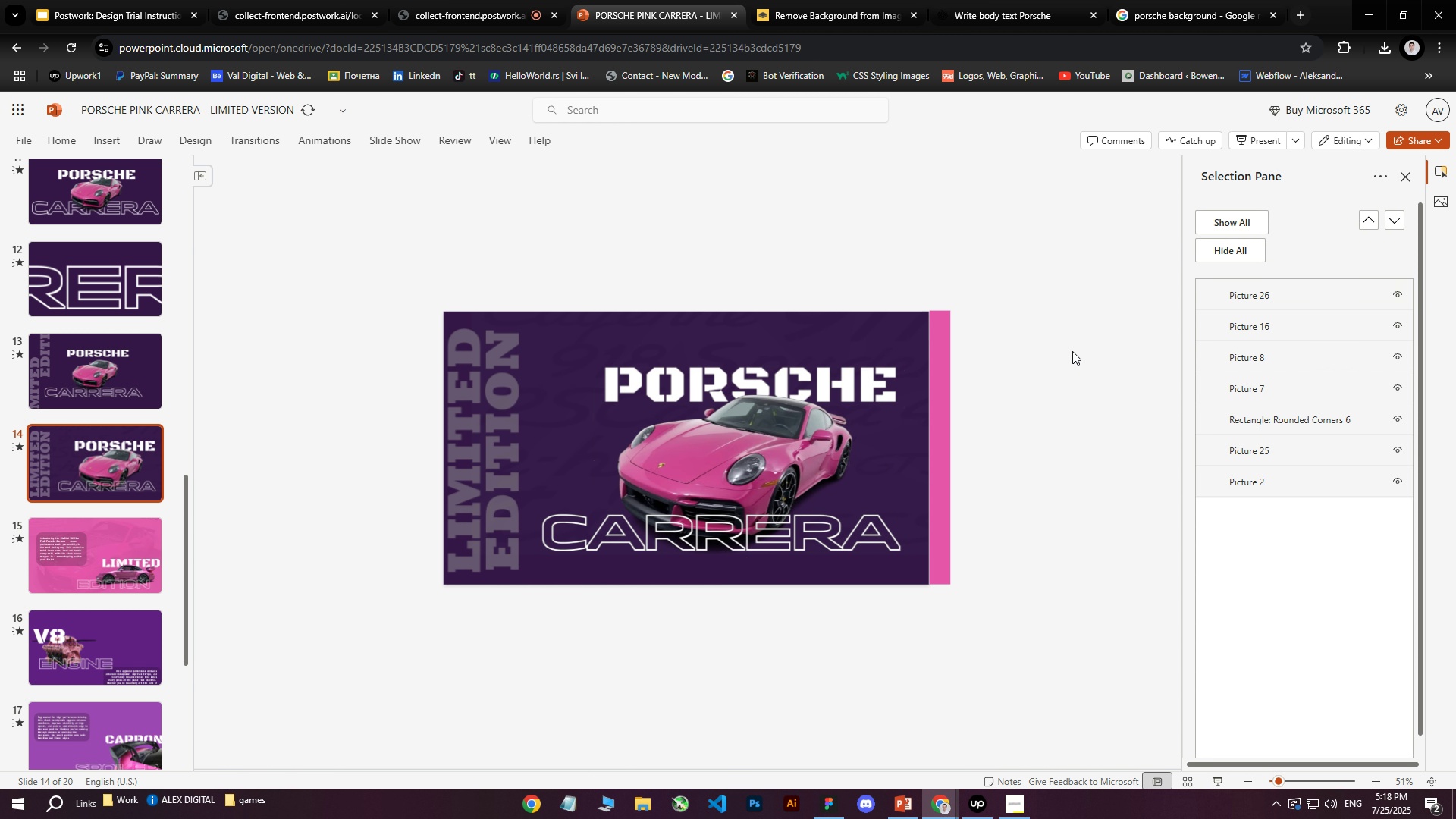 